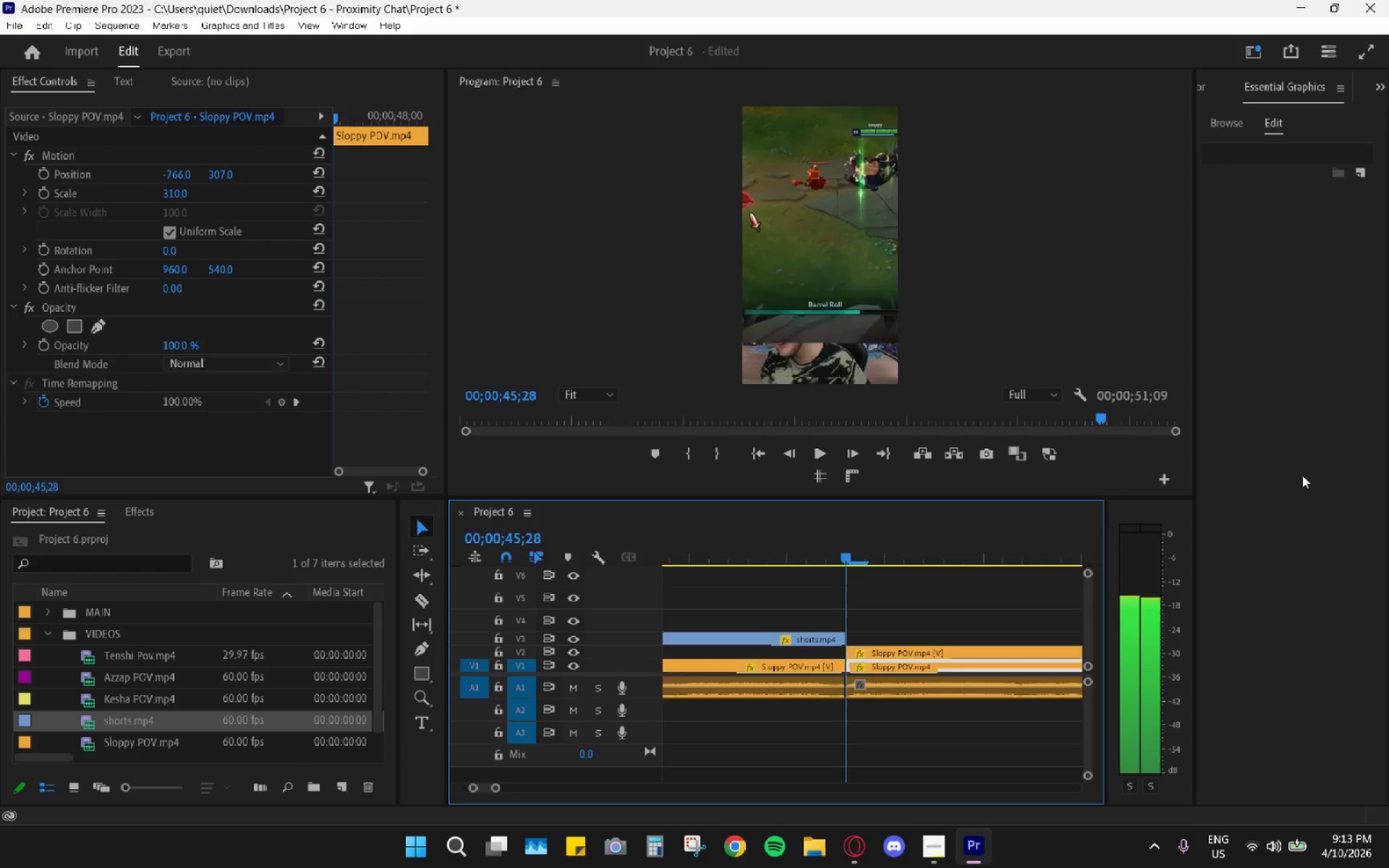 
key(ArrowLeft)
 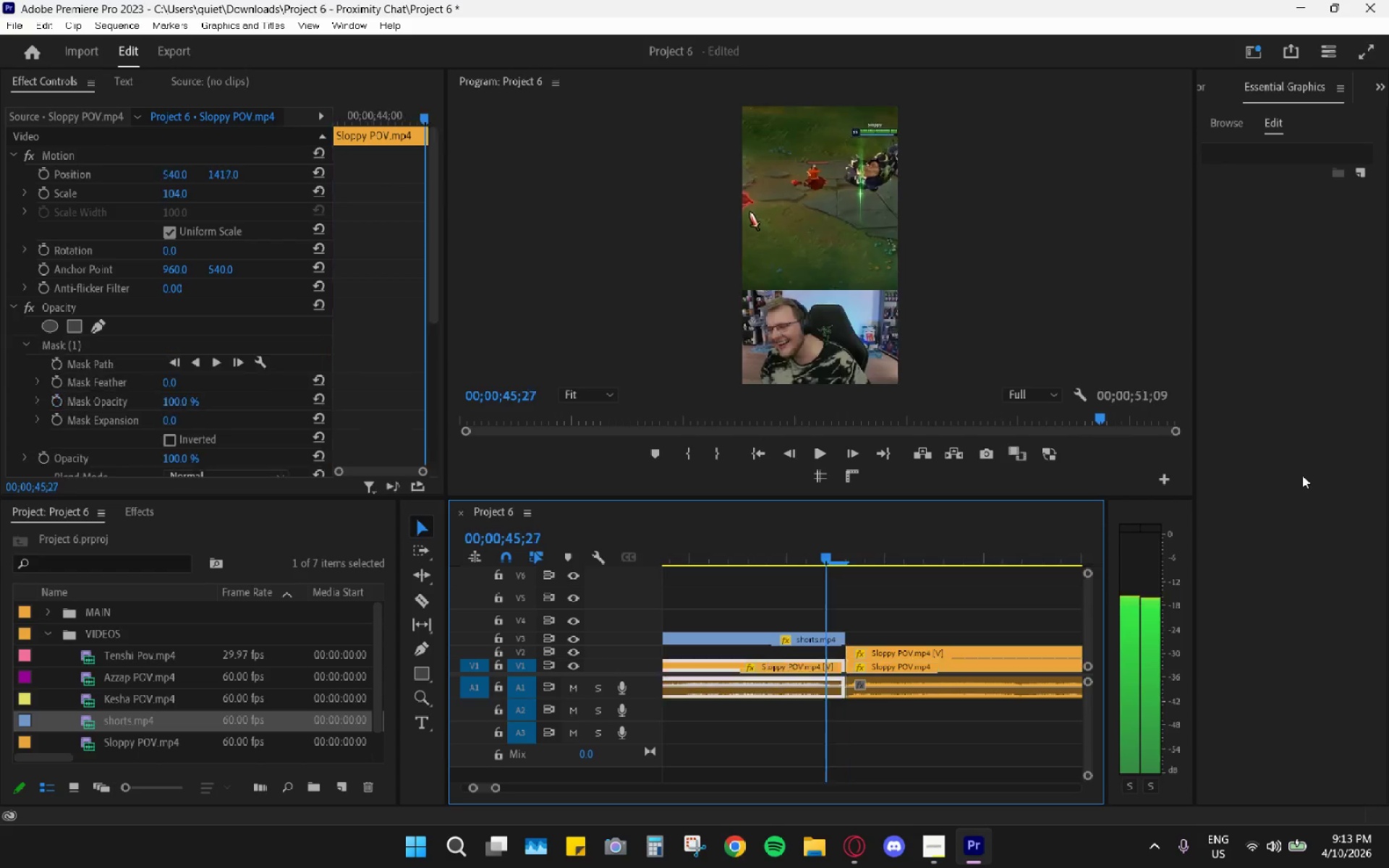 
key(ArrowRight)
 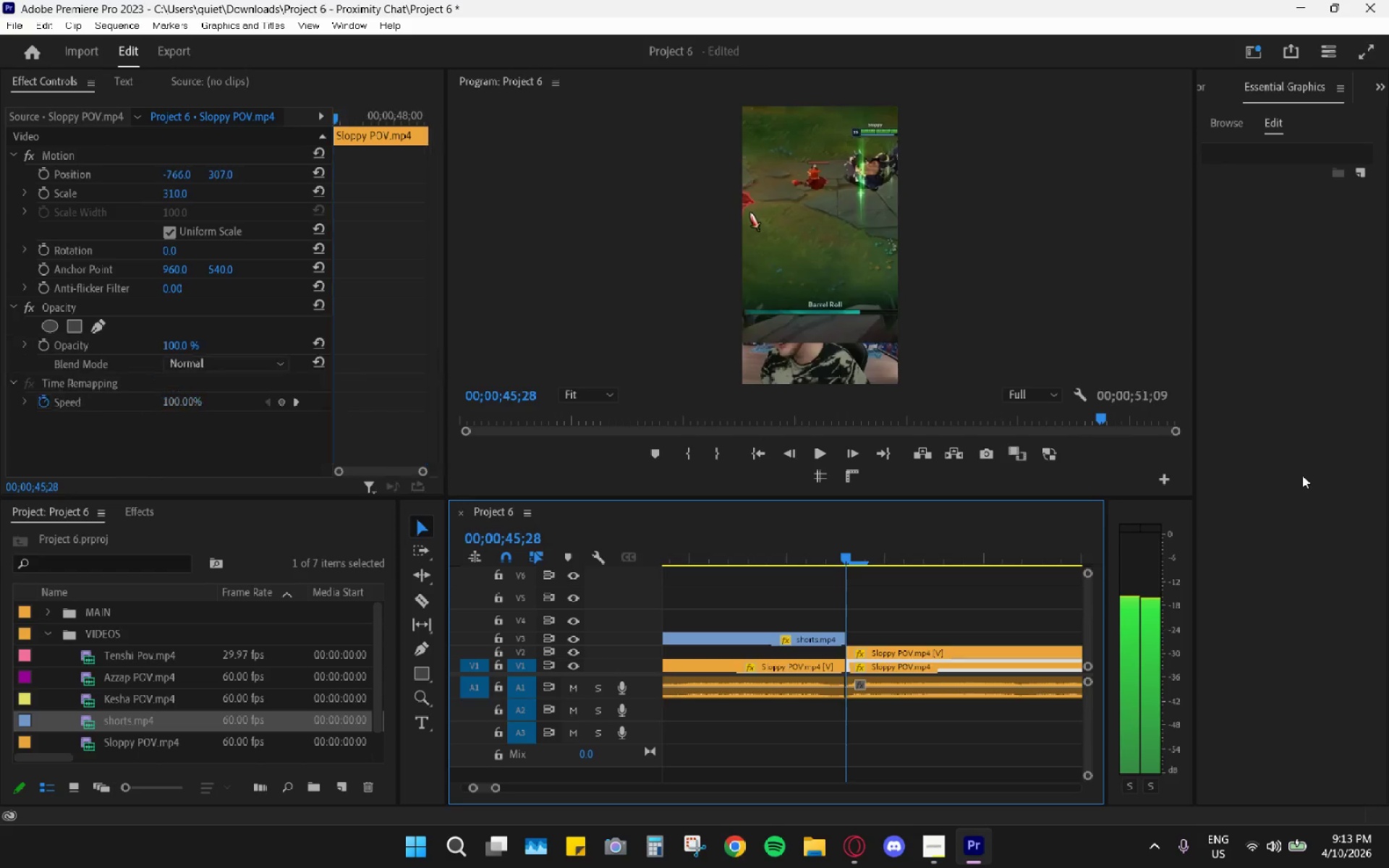 
key(ArrowLeft)
 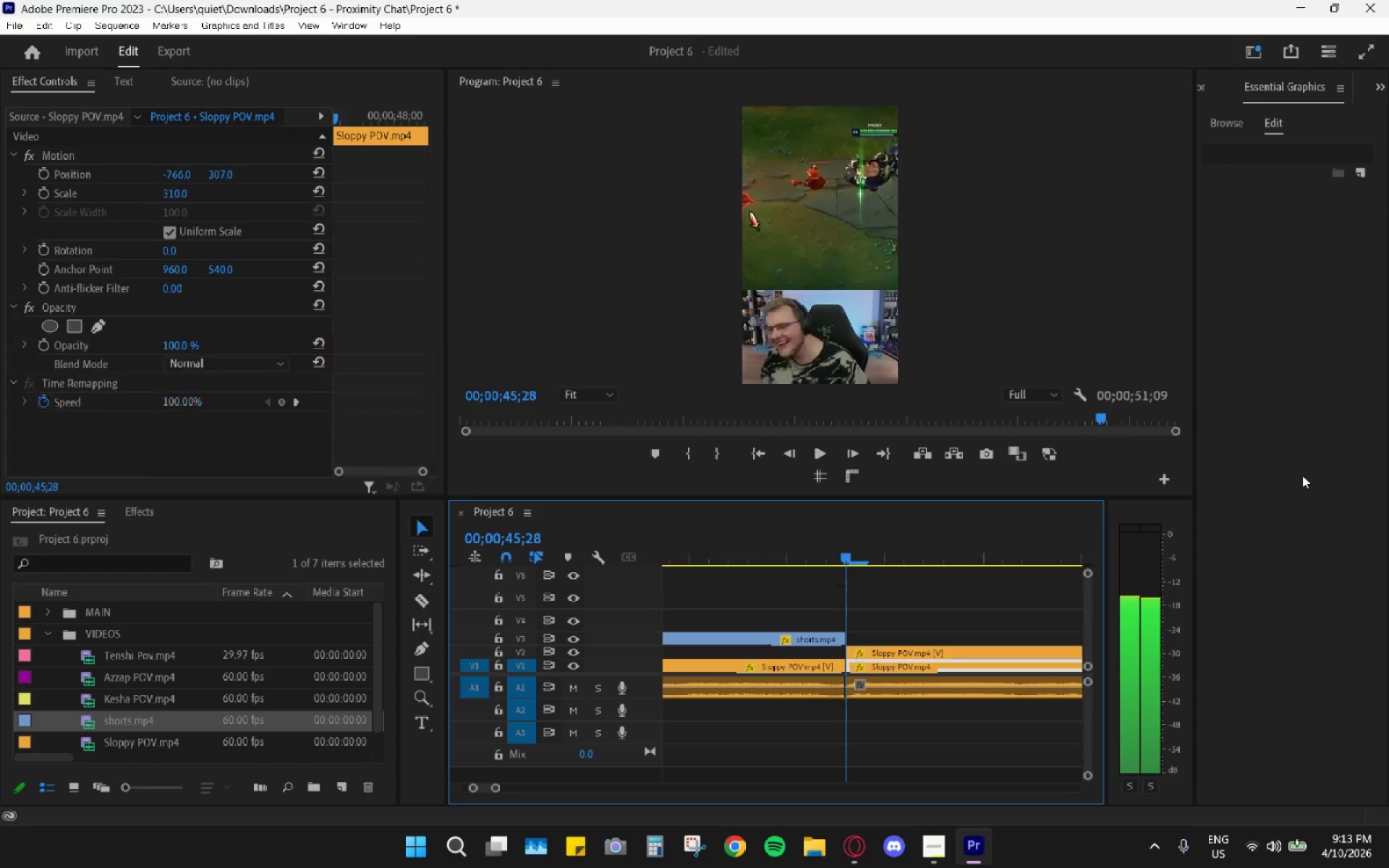 
key(ArrowRight)
 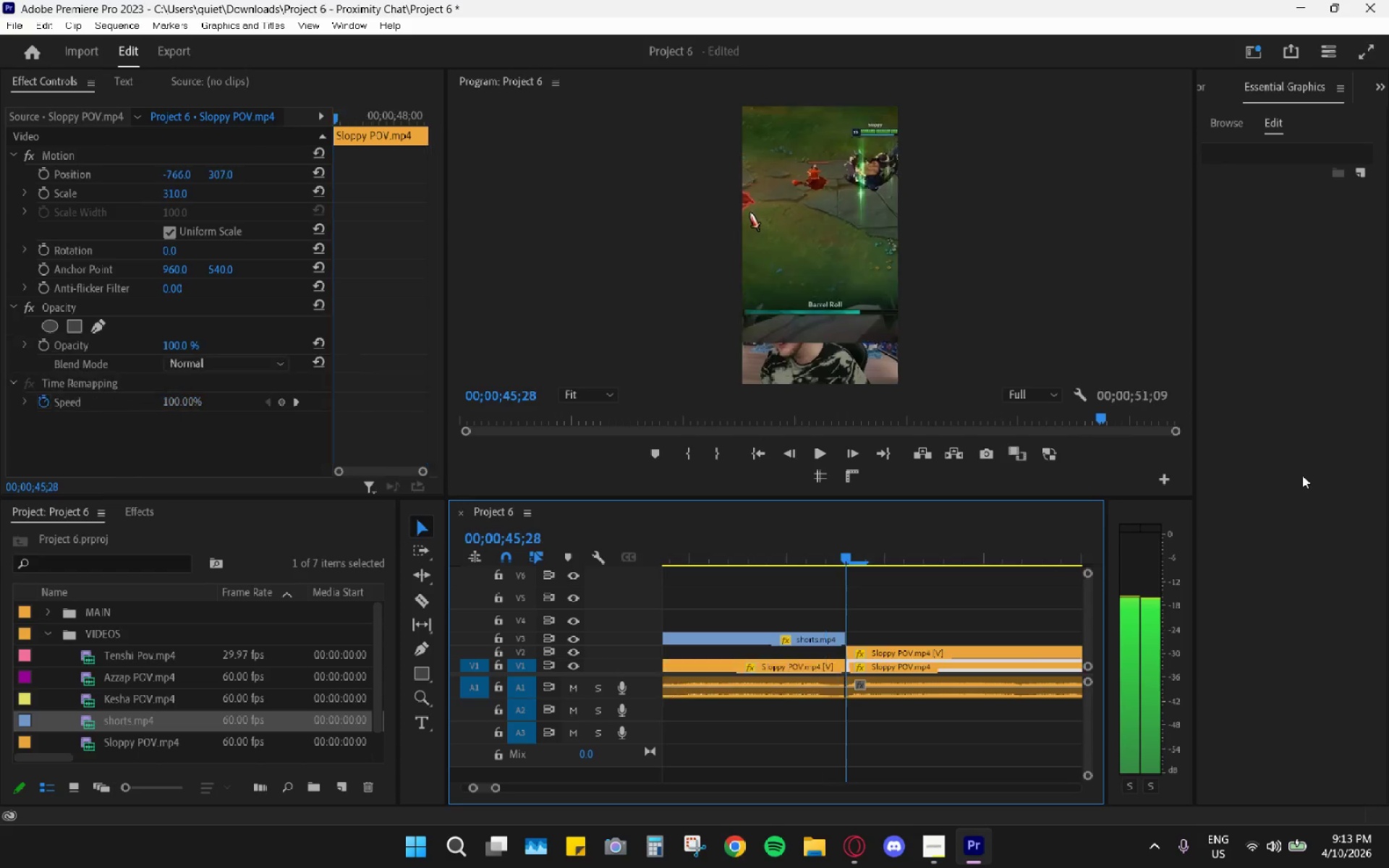 
key(ArrowLeft)
 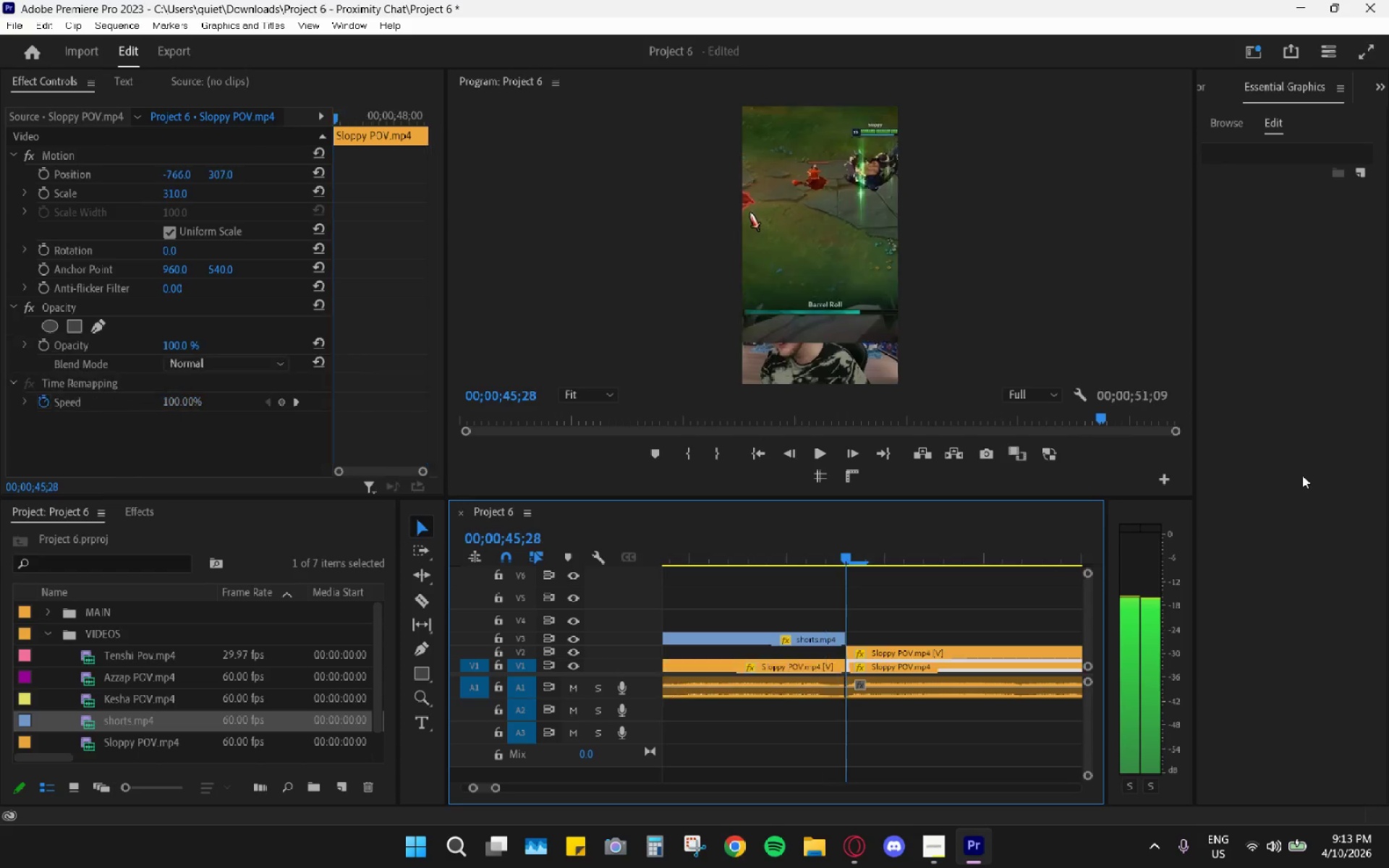 
key(ArrowRight)
 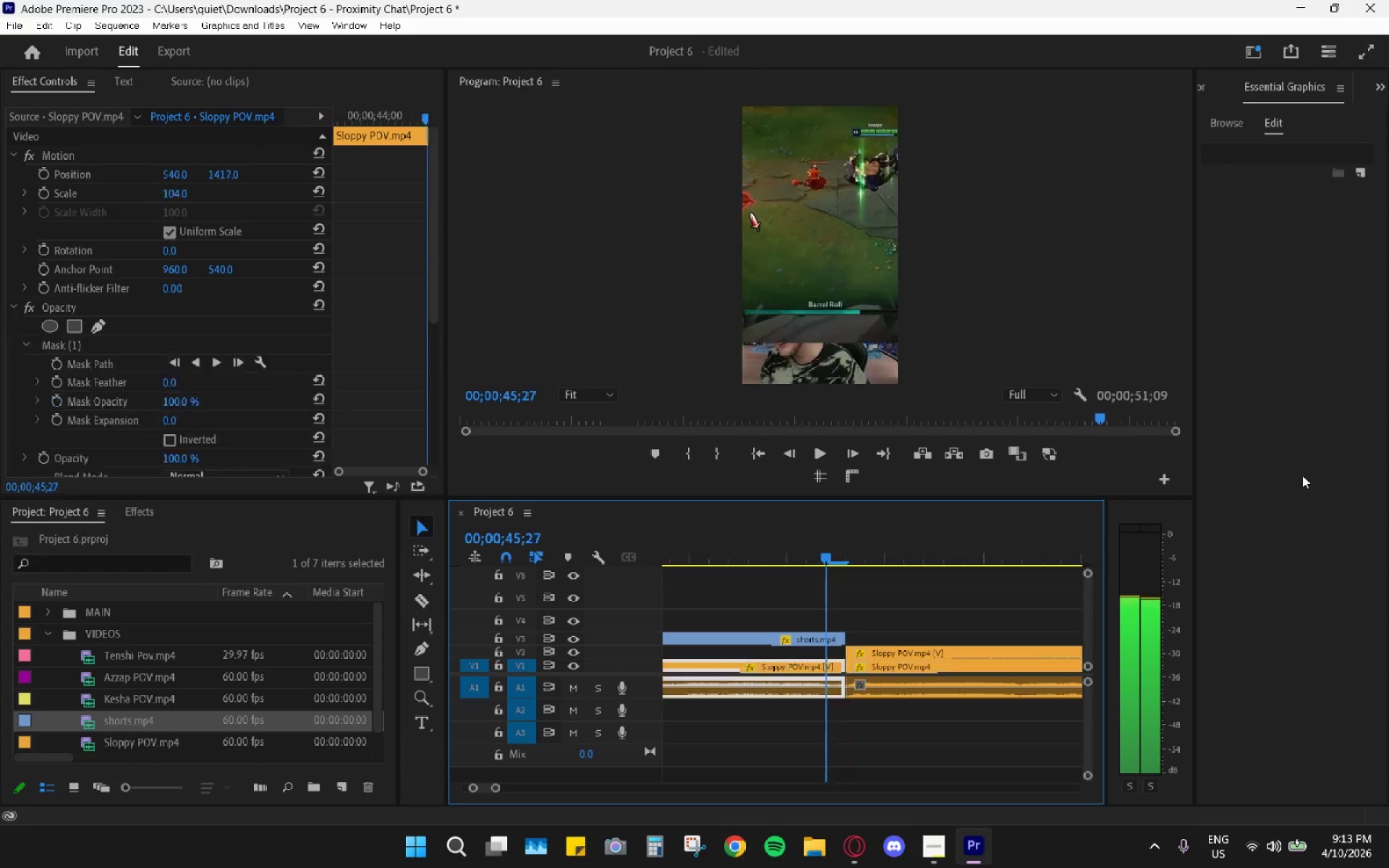 
key(ArrowLeft)
 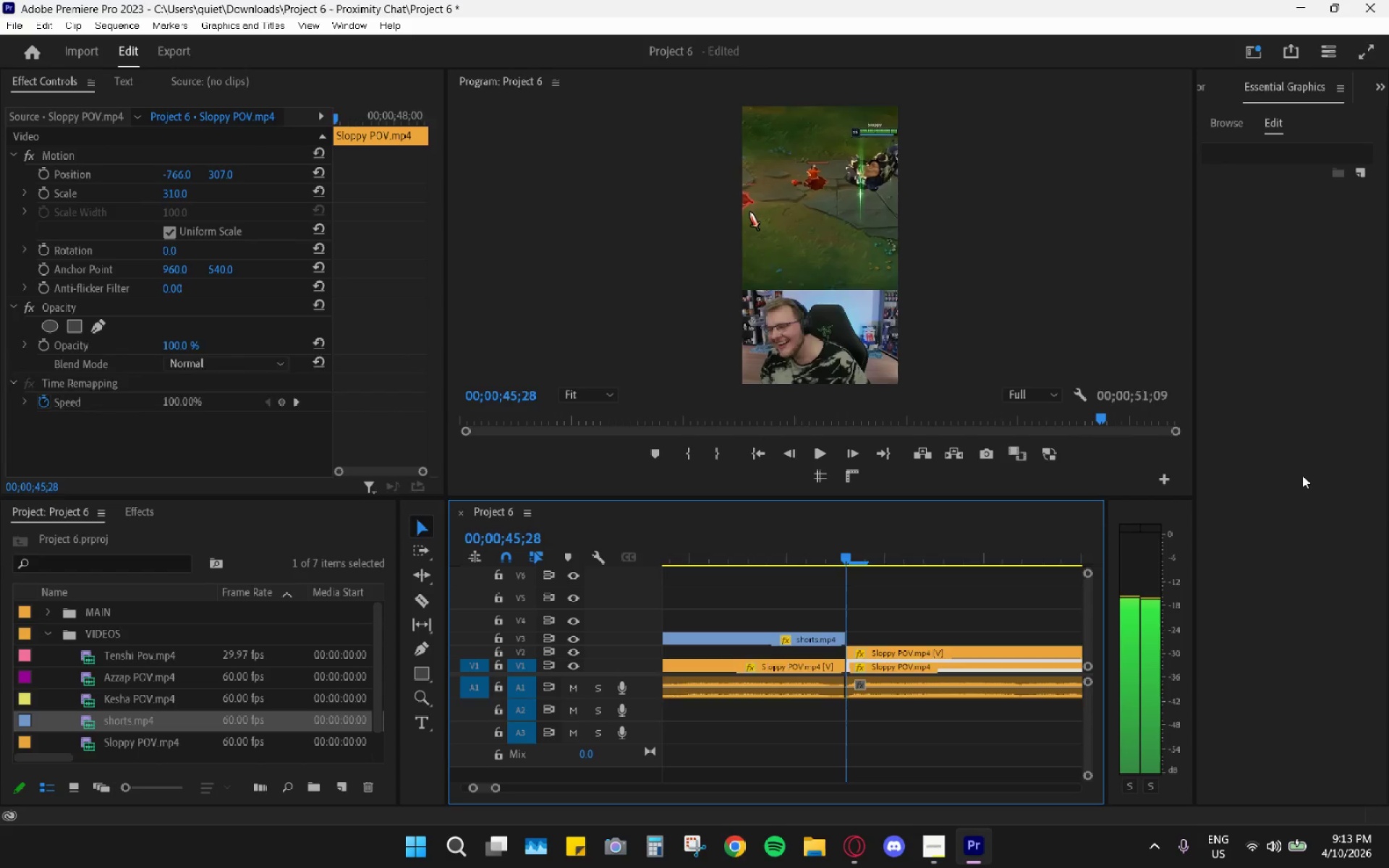 
key(ArrowRight)
 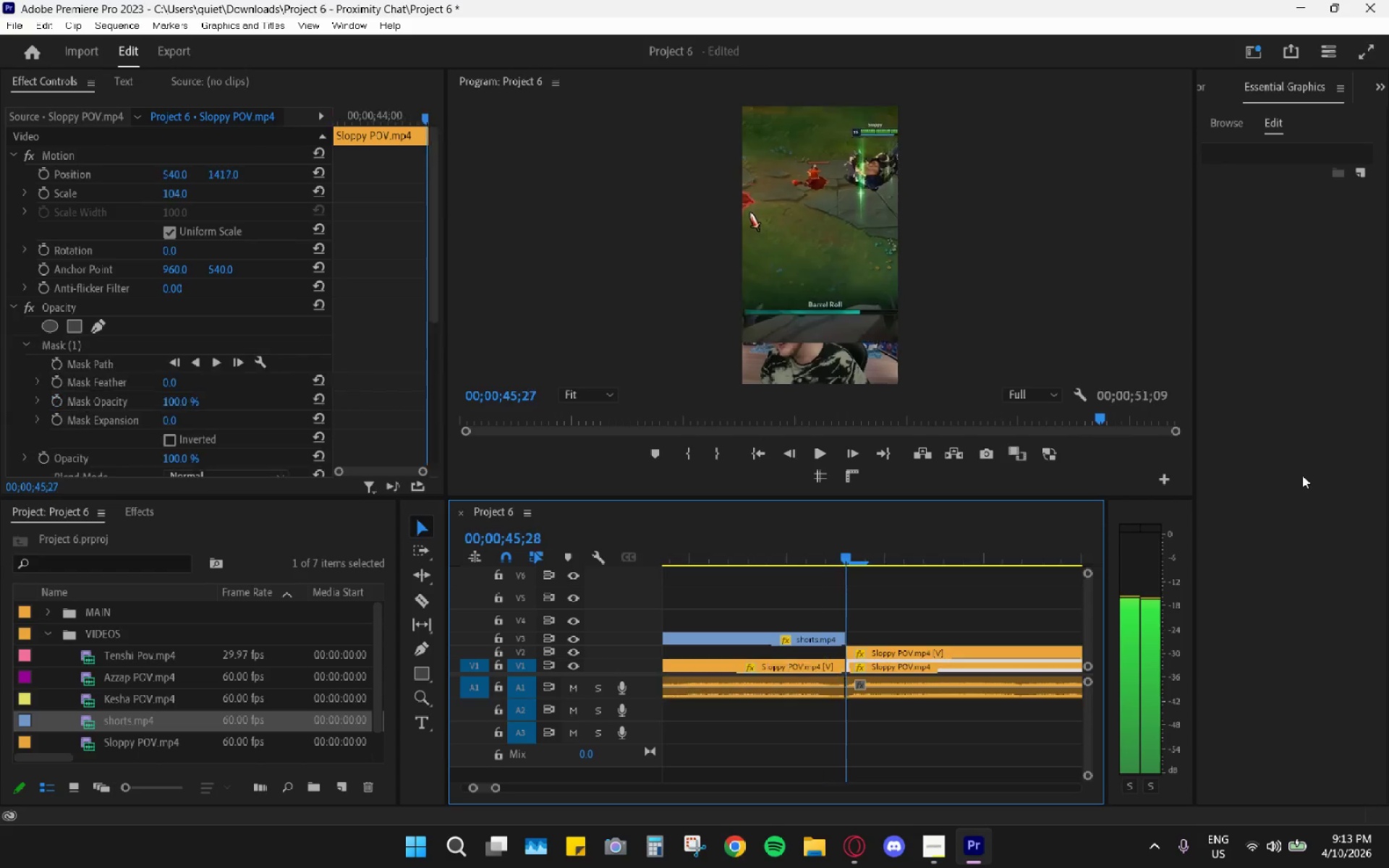 
key(ArrowLeft)
 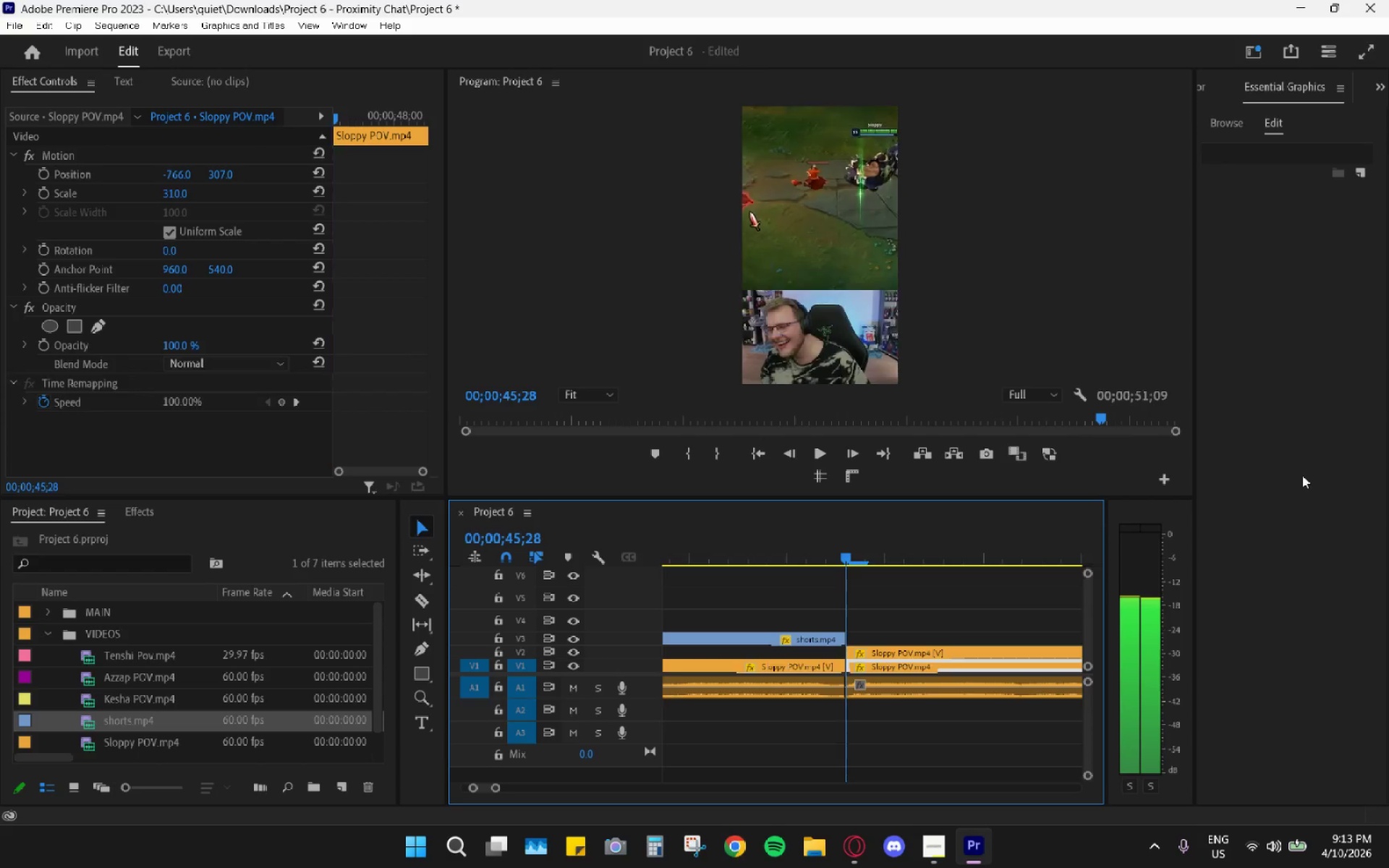 
key(ArrowRight)
 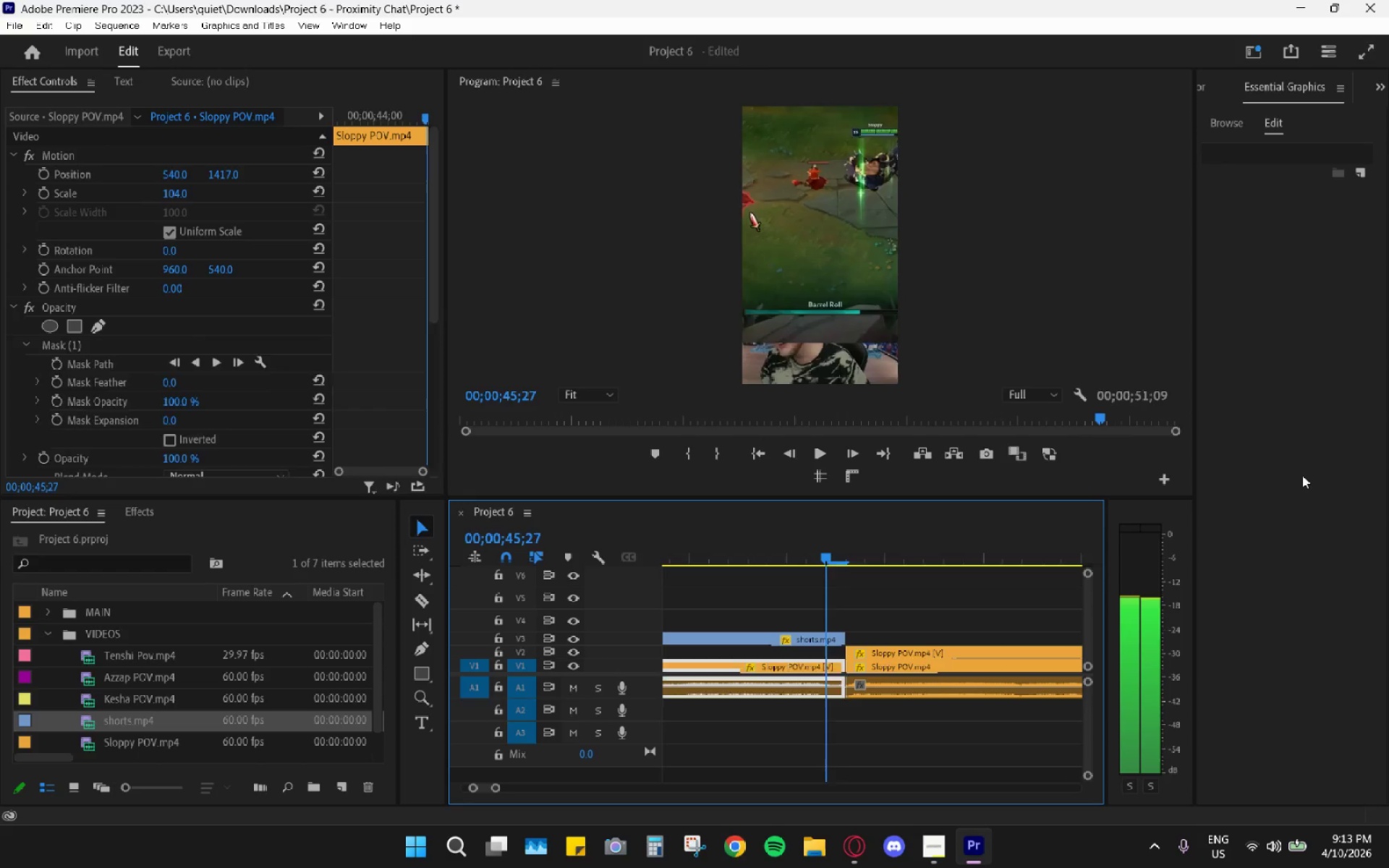 
key(ArrowLeft)
 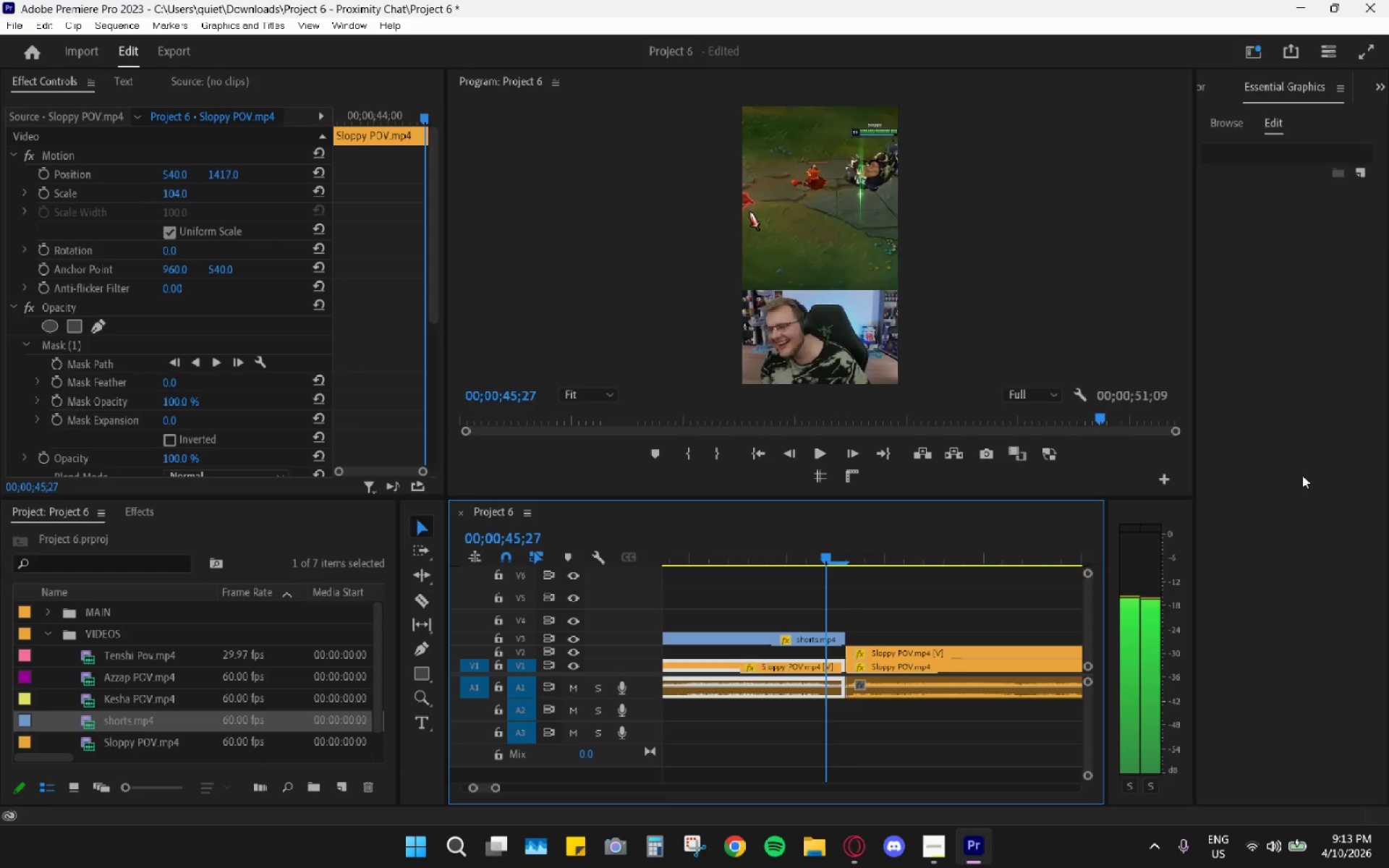 
key(ArrowRight)
 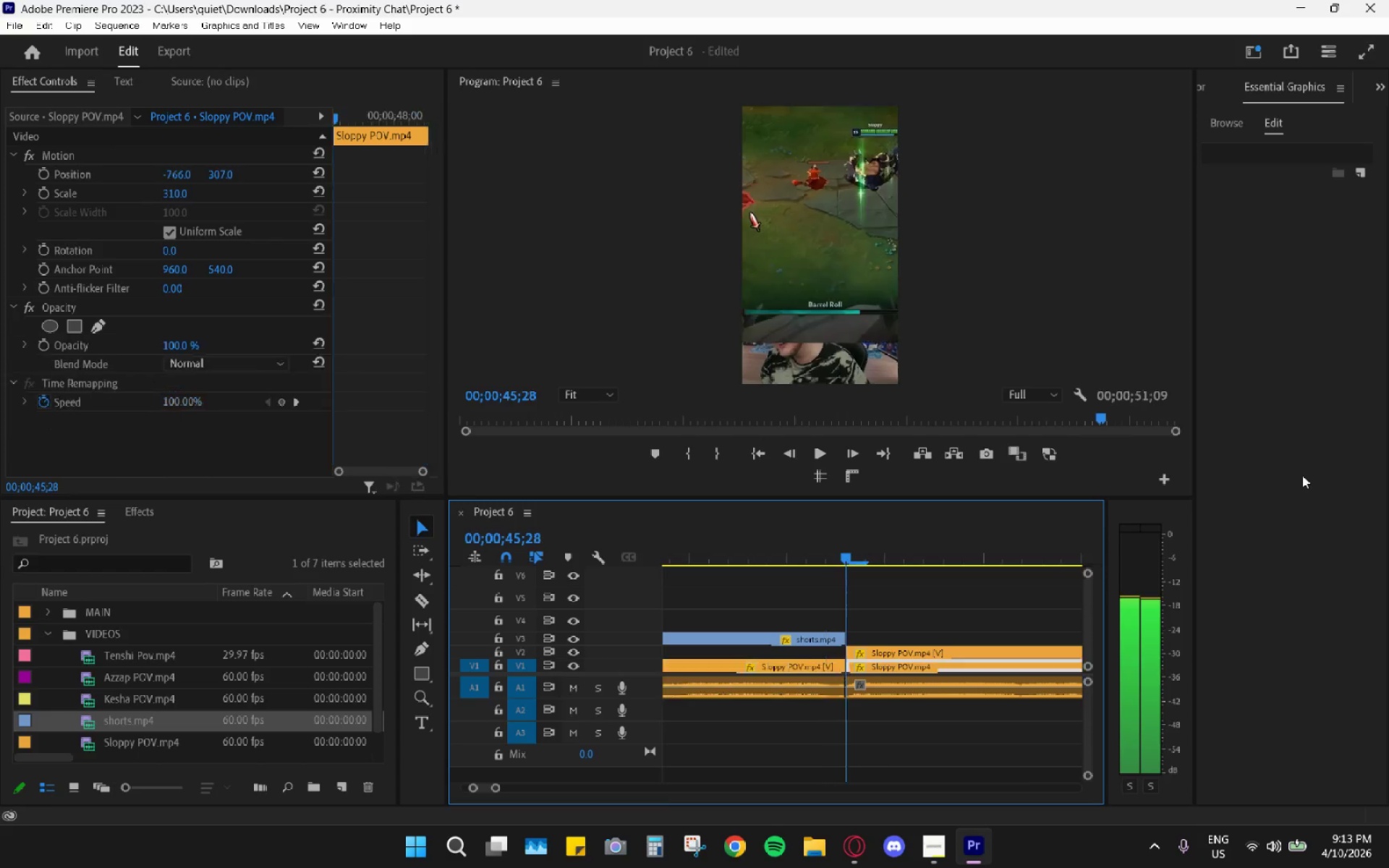 
hold_key(key=ArrowLeft, duration=0.47)
 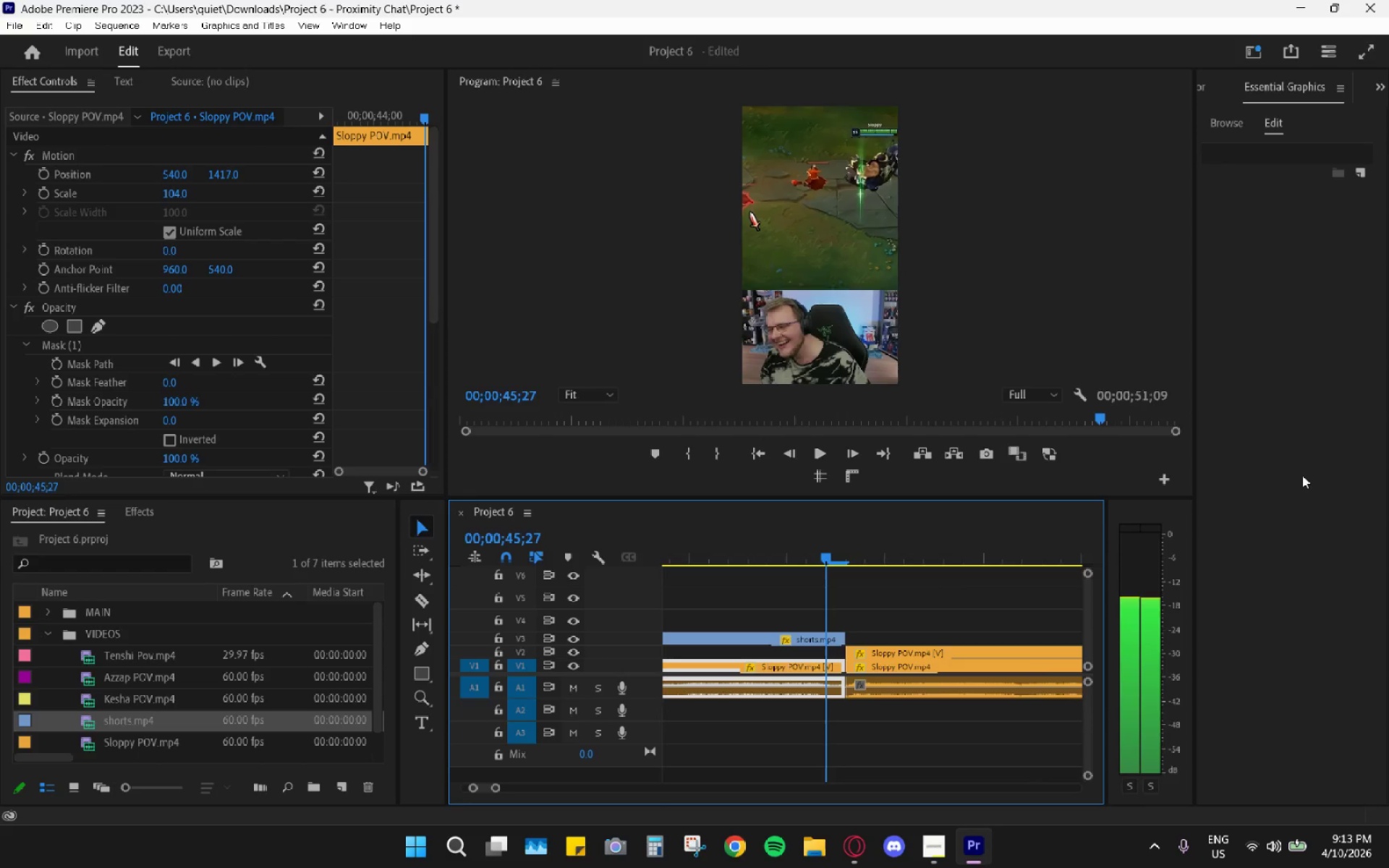 
key(Space)
 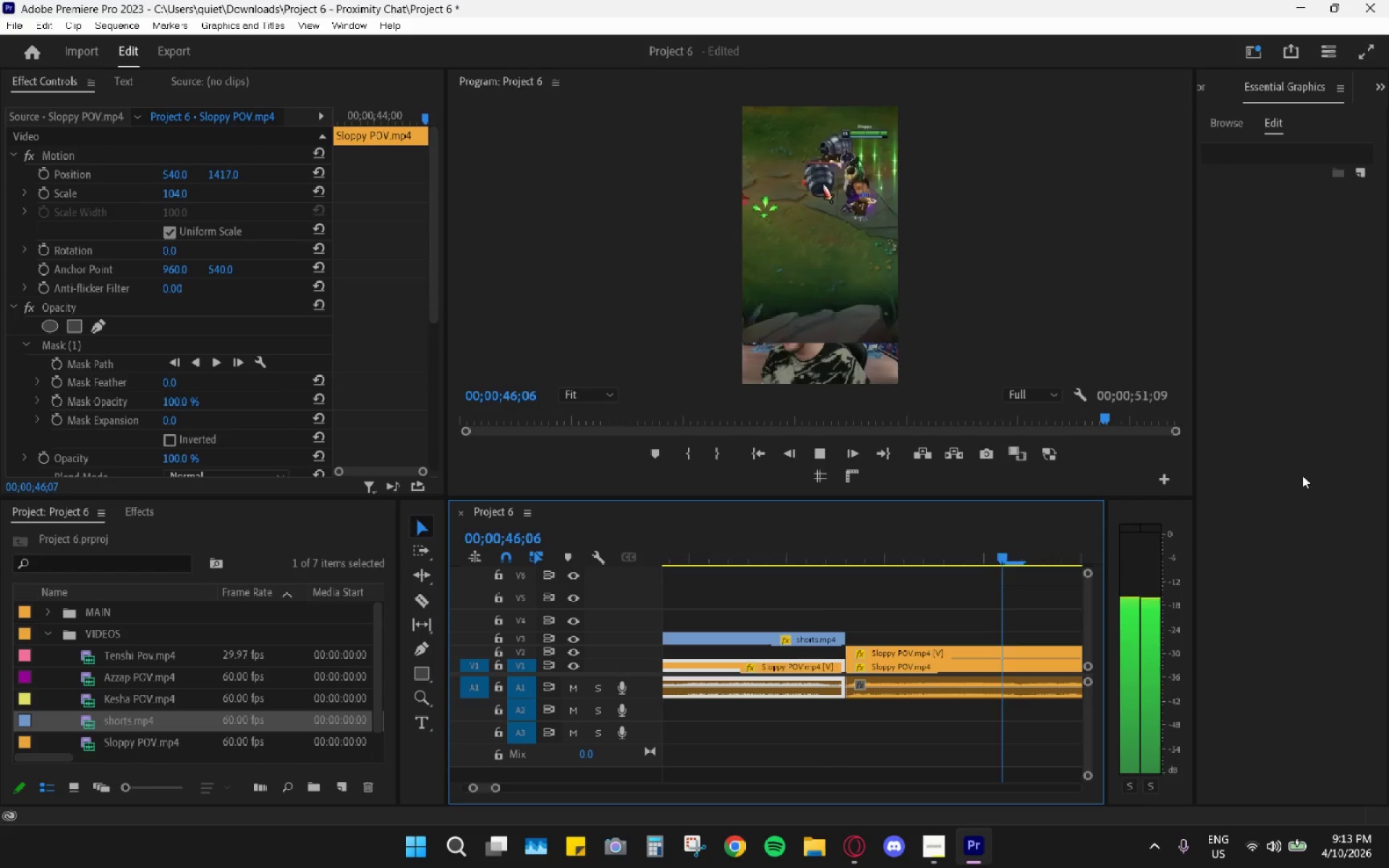 
key(ArrowLeft)
 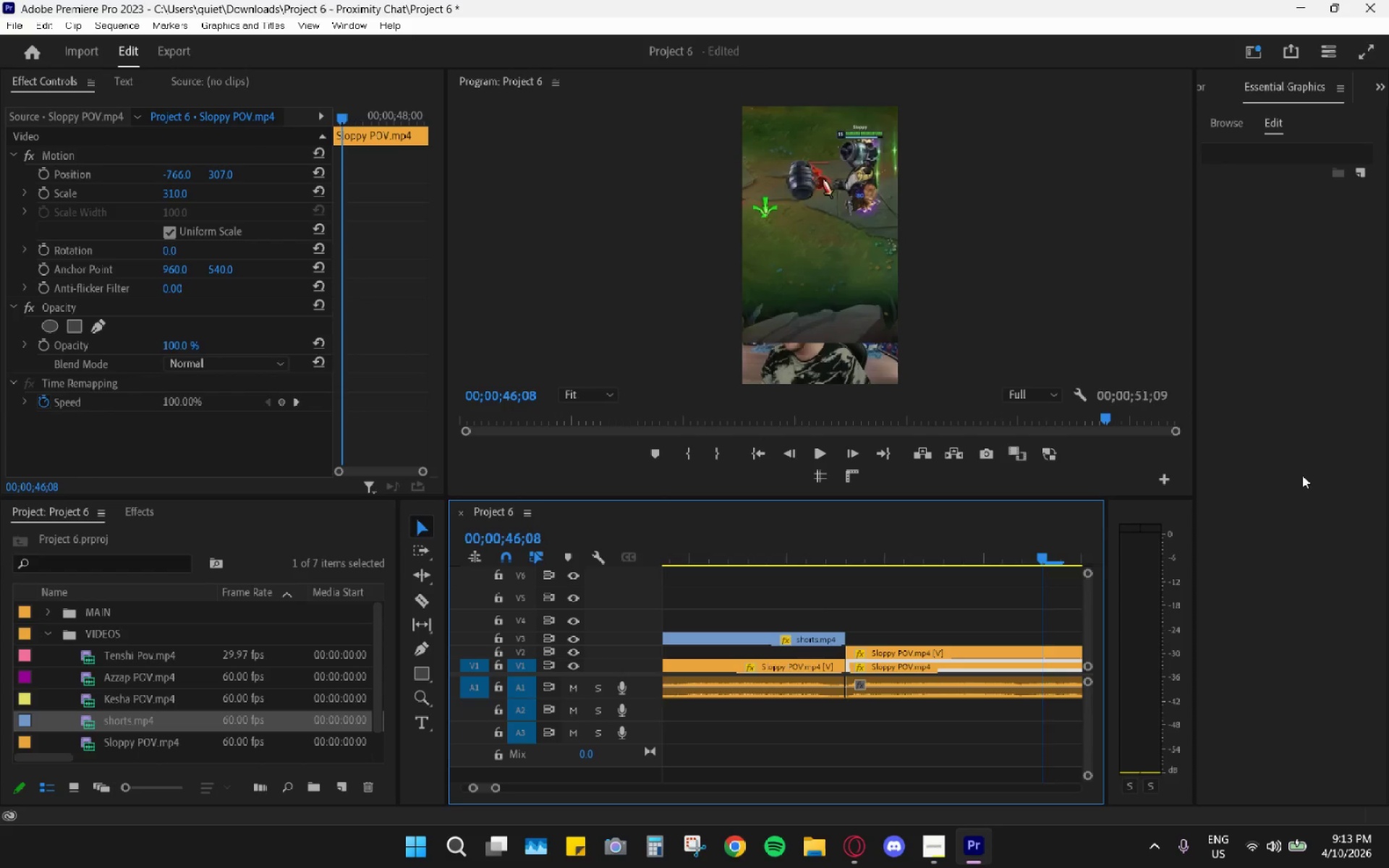 
hold_key(key=ArrowLeft, duration=1.2)
 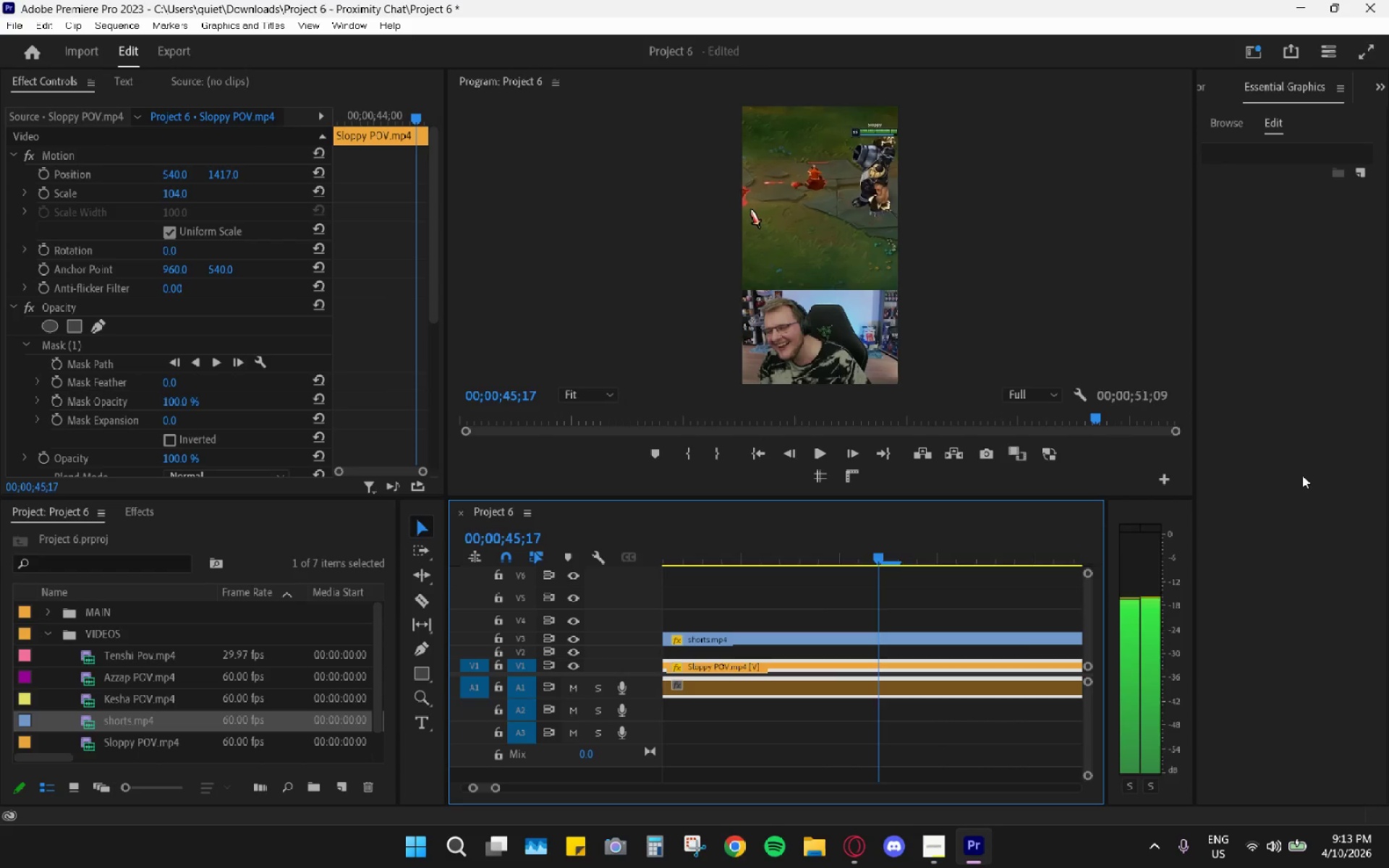 
key(Space)
 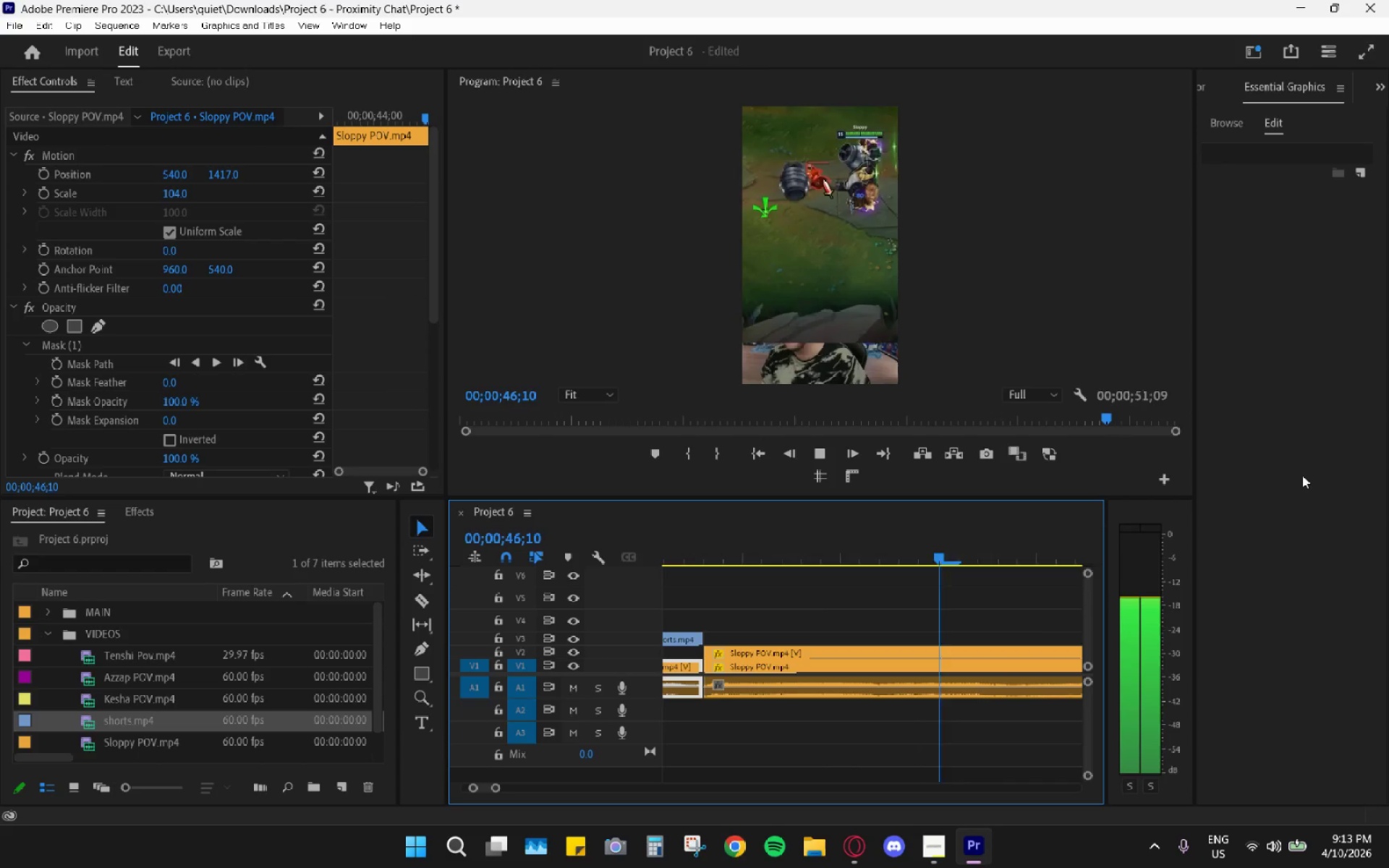 
key(Space)
 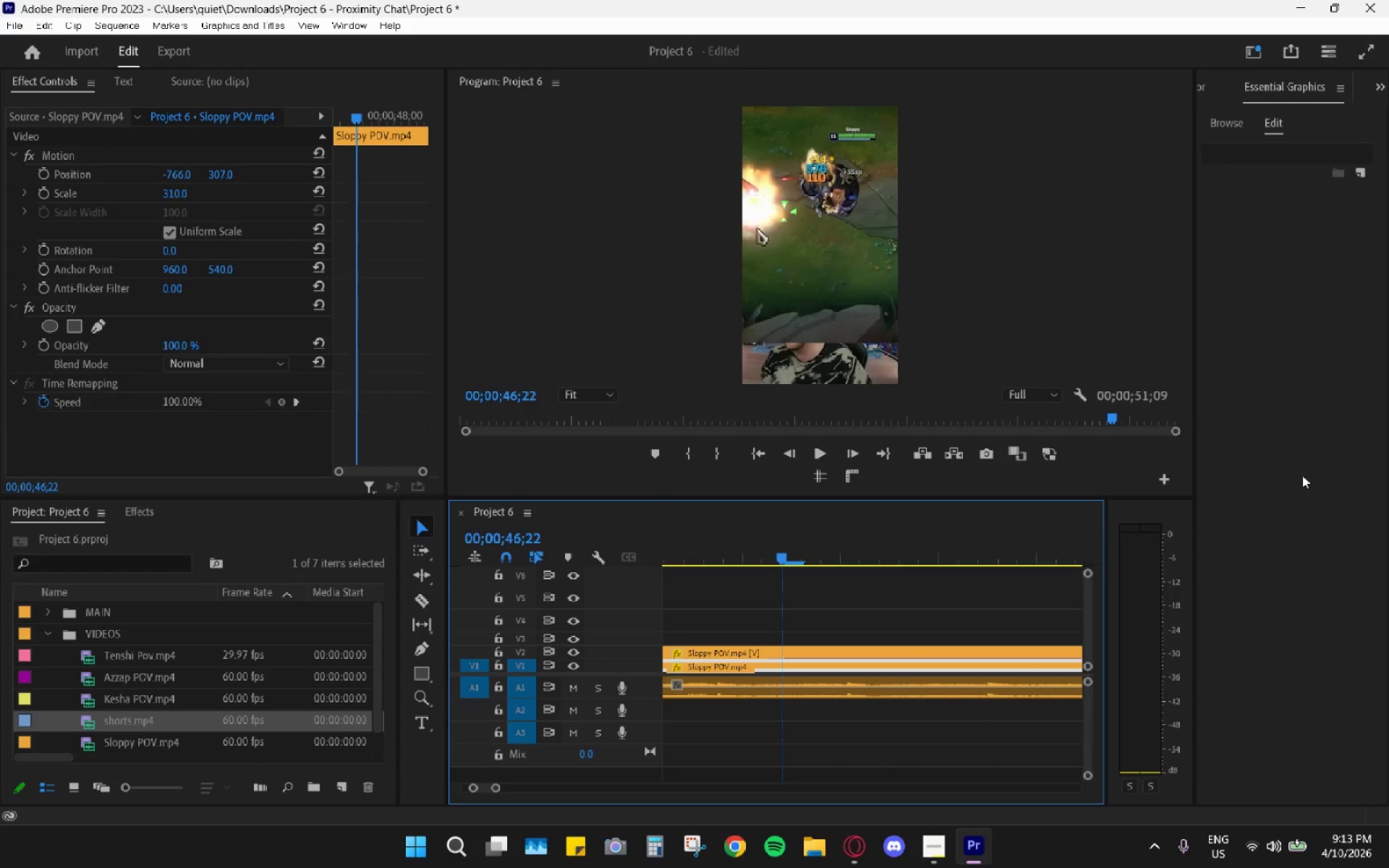 
hold_key(key=AltLeft, duration=1.5)
 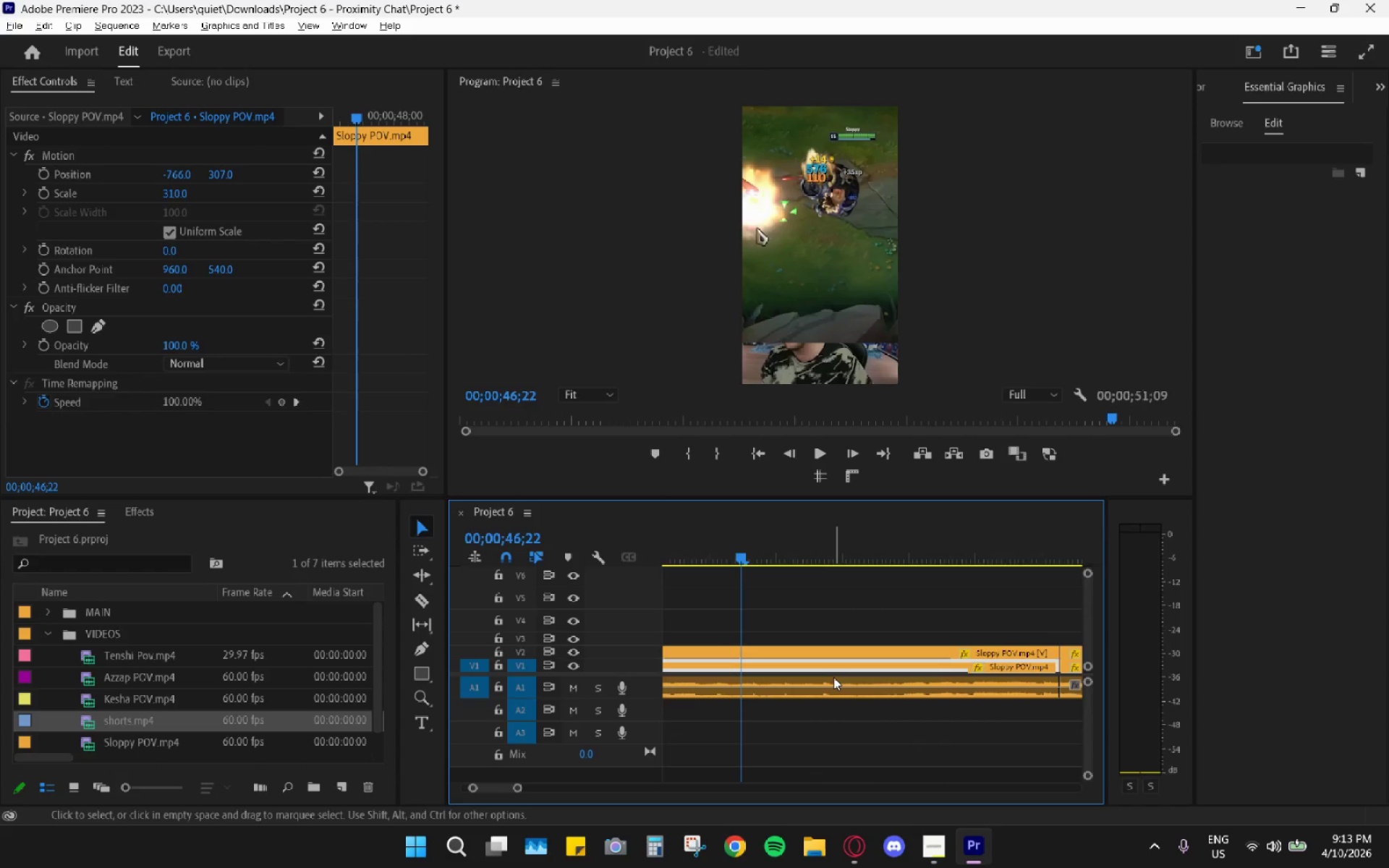 
hold_key(key=AltLeft, duration=1.41)
 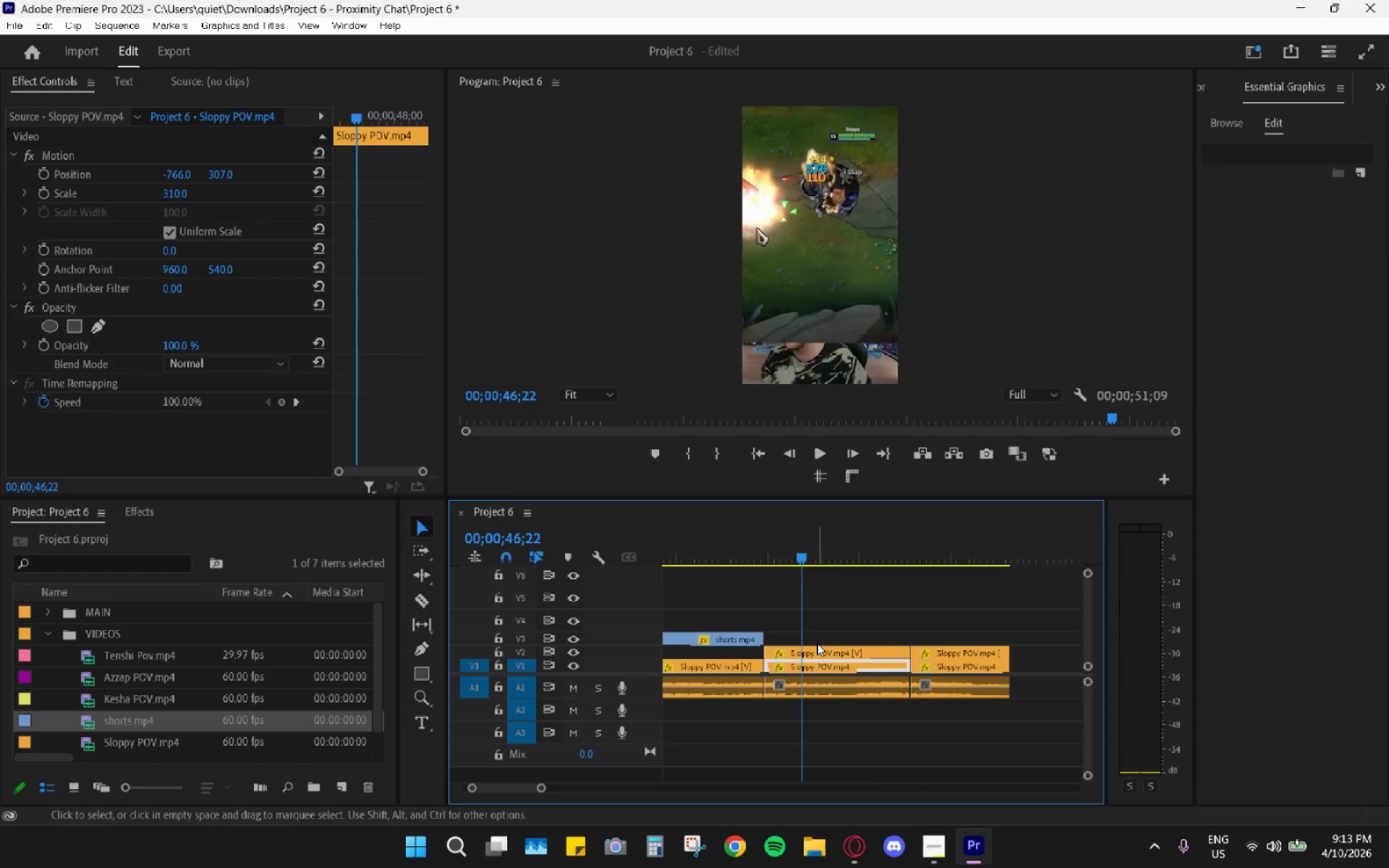 
scroll: coordinate [832, 671], scroll_direction: down, amount: 29.0
 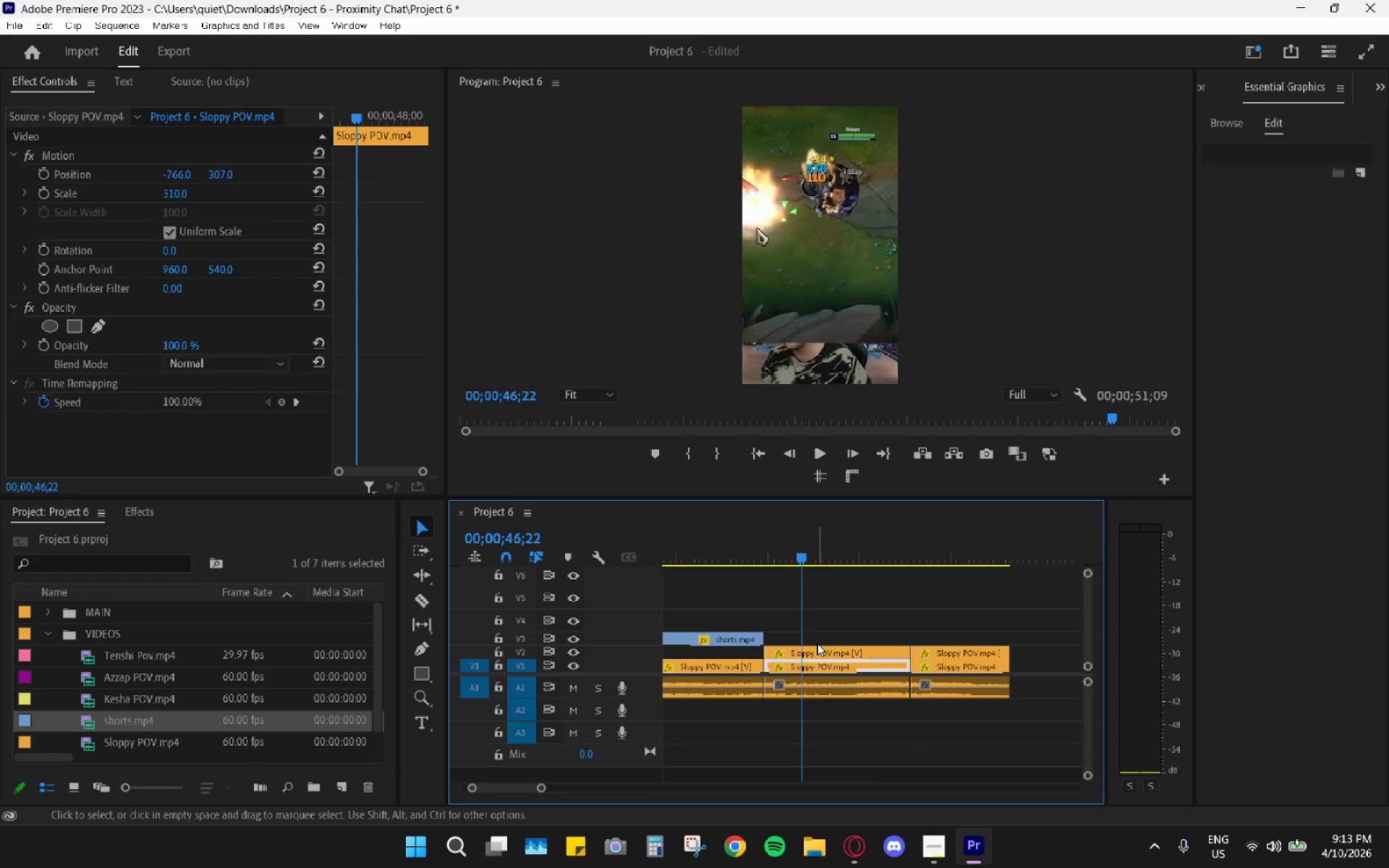 
double_click([810, 663])
 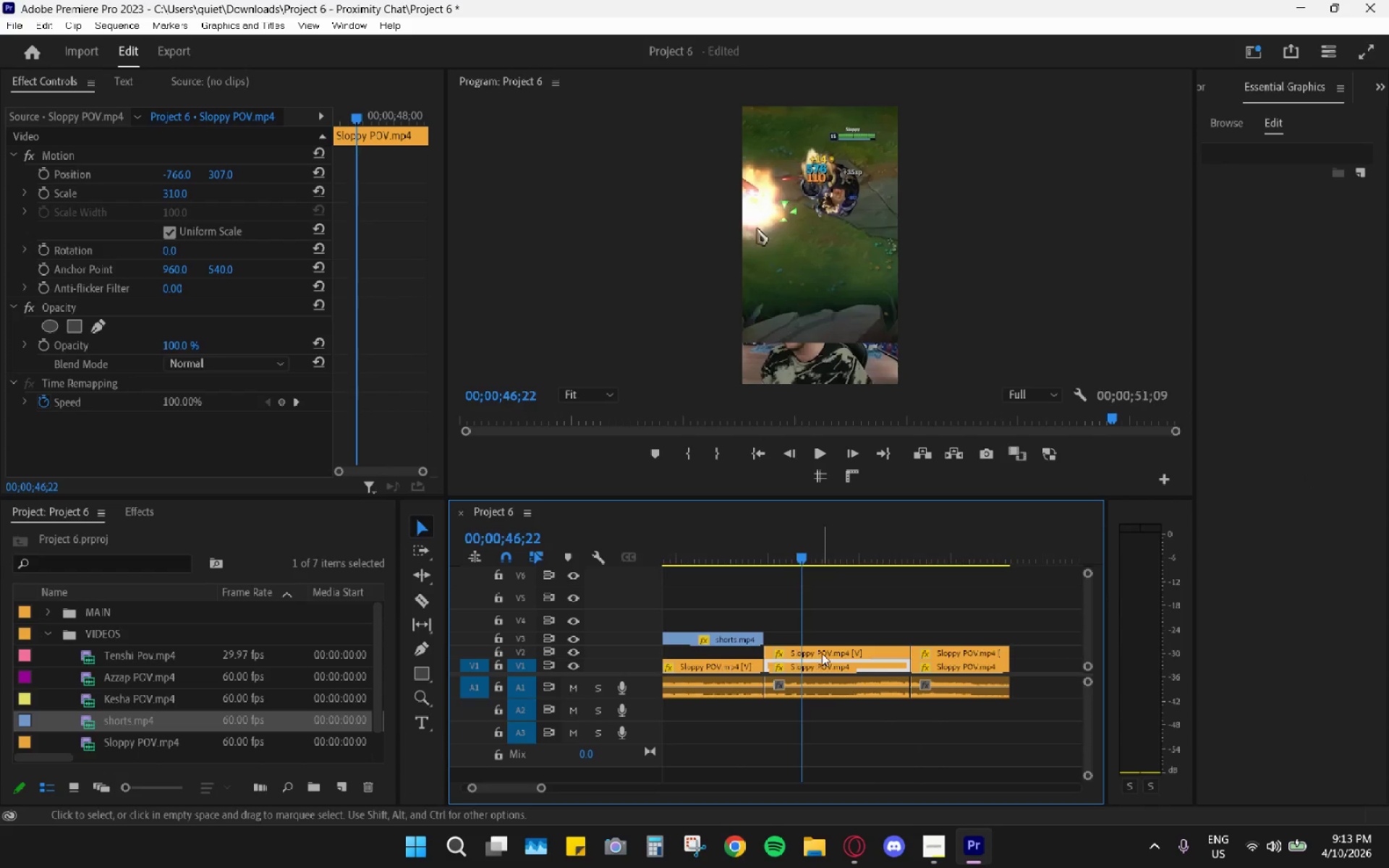 
triple_click([823, 650])
 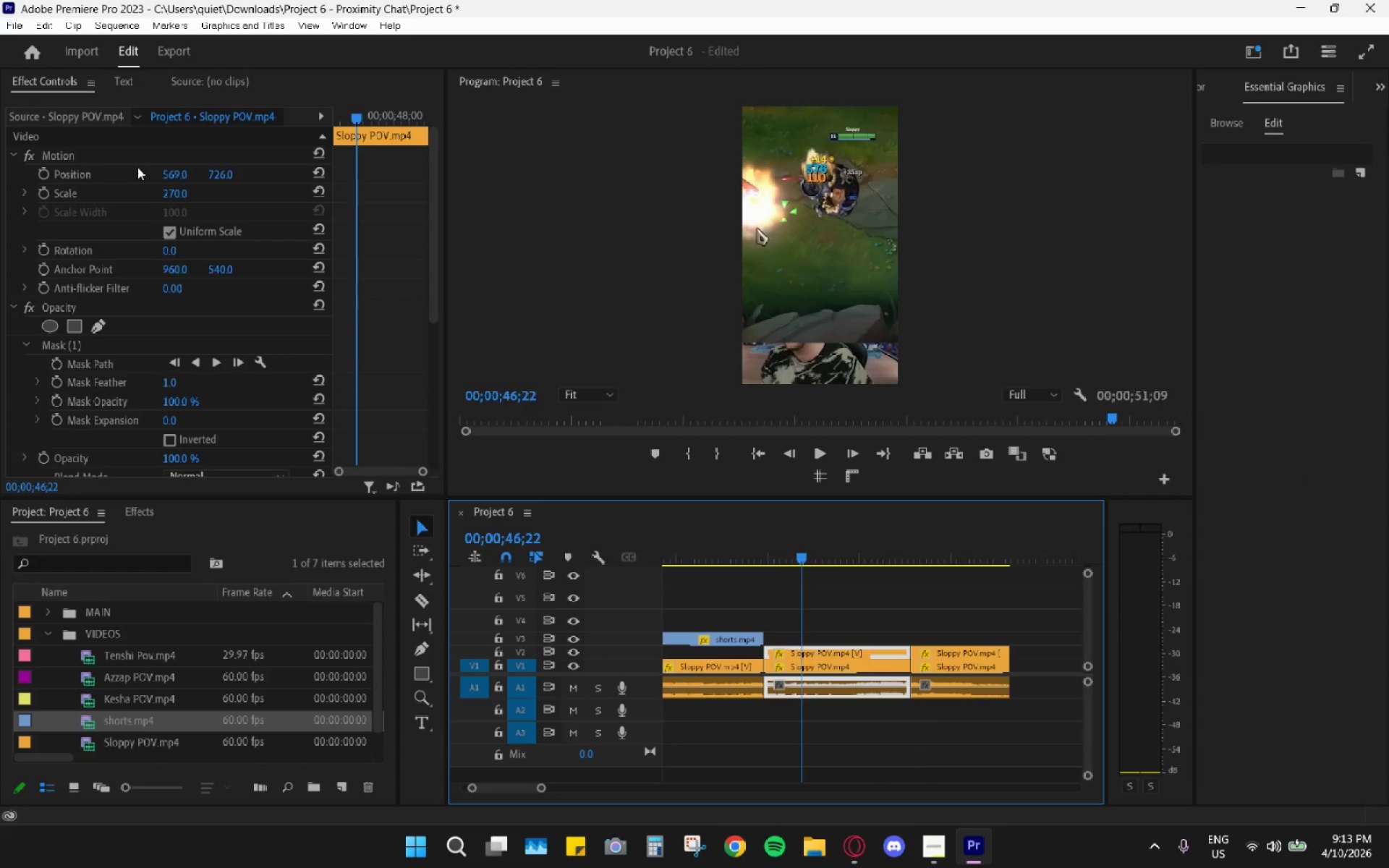 
left_click([124, 135])
 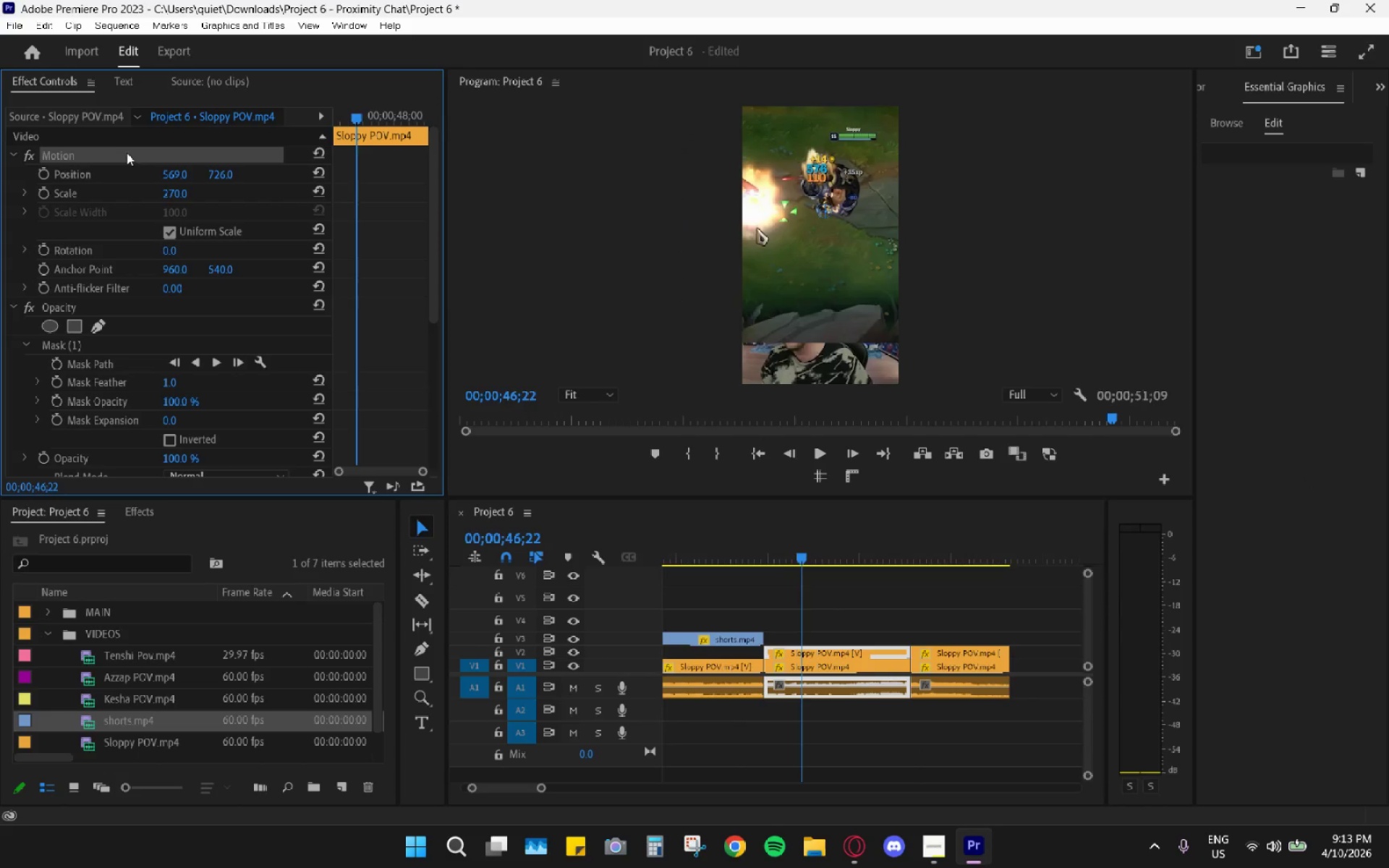 
key(Control+C)
 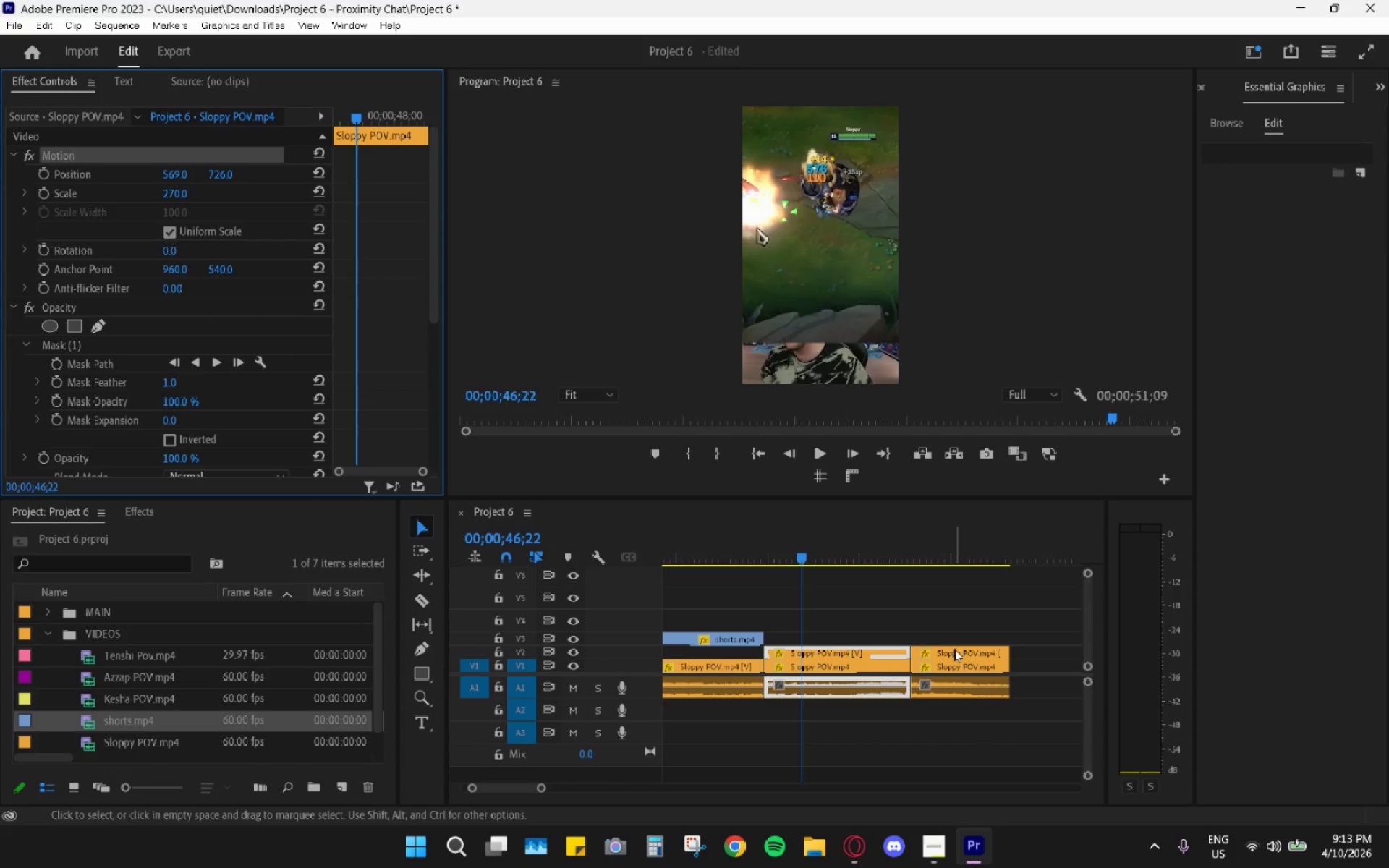 
left_click([954, 651])
 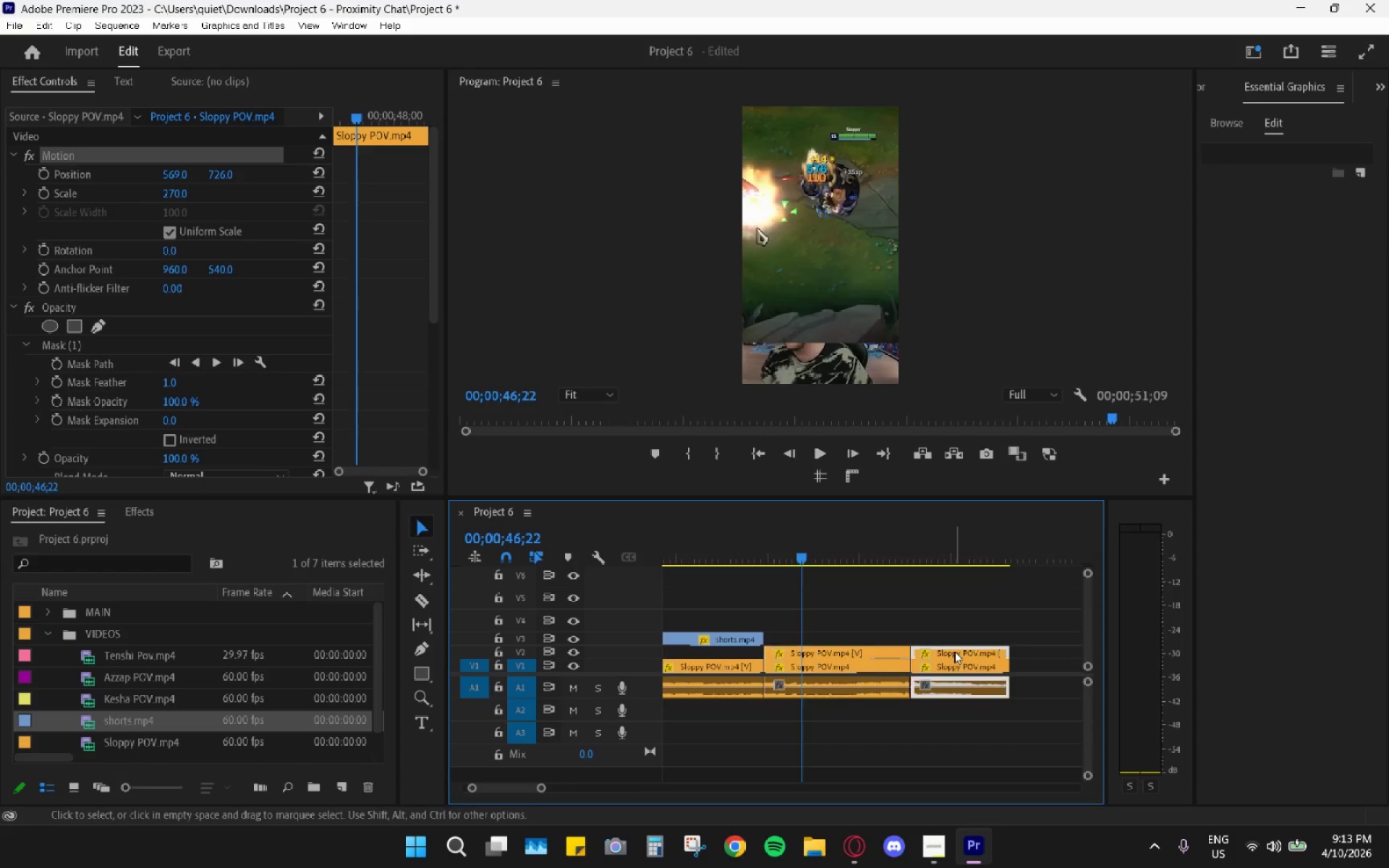 
key(Control+ControlLeft)
 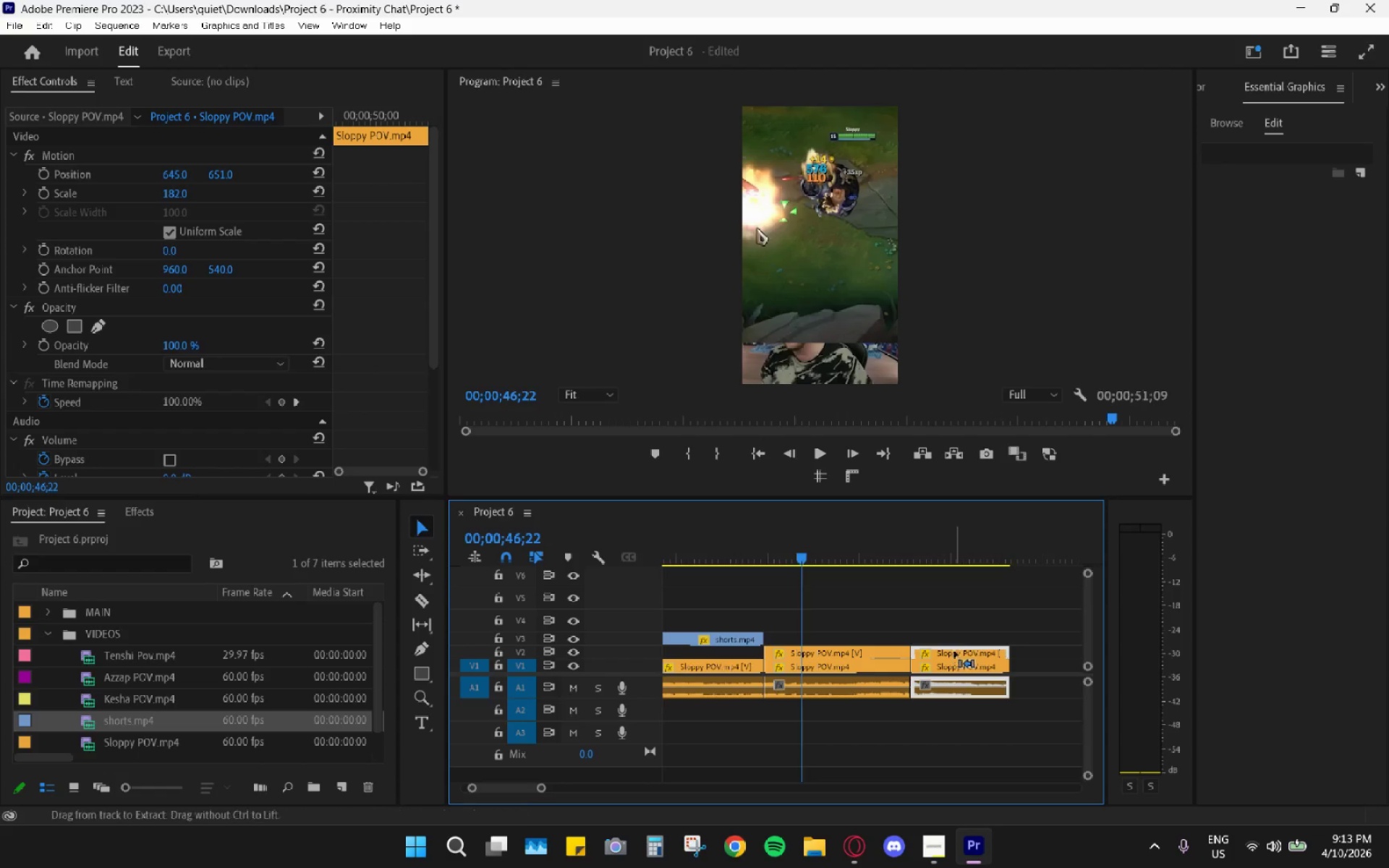 
key(Control+V)
 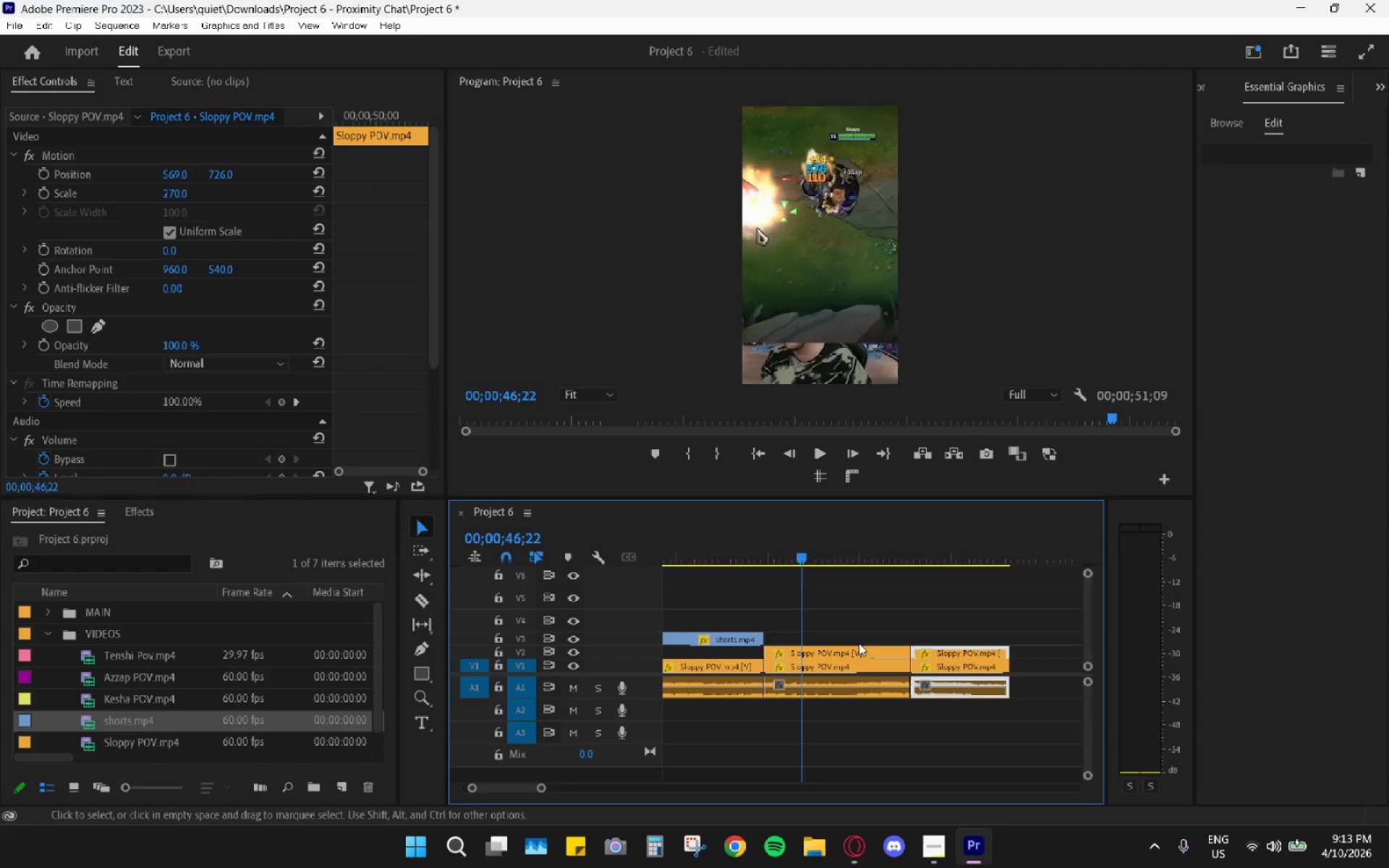 
scroll: coordinate [843, 634], scroll_direction: up, amount: 7.0
 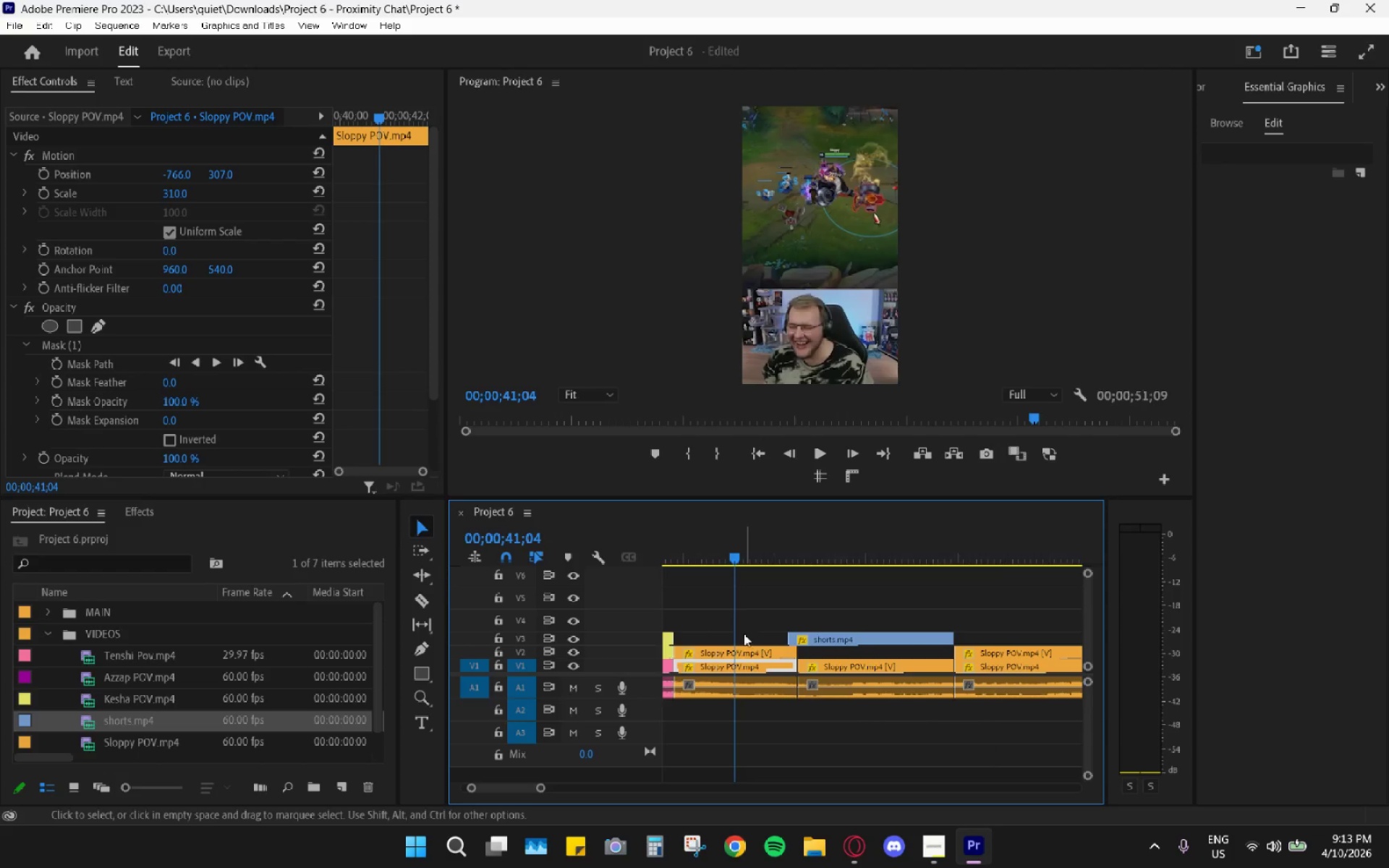 
left_click([739, 647])
 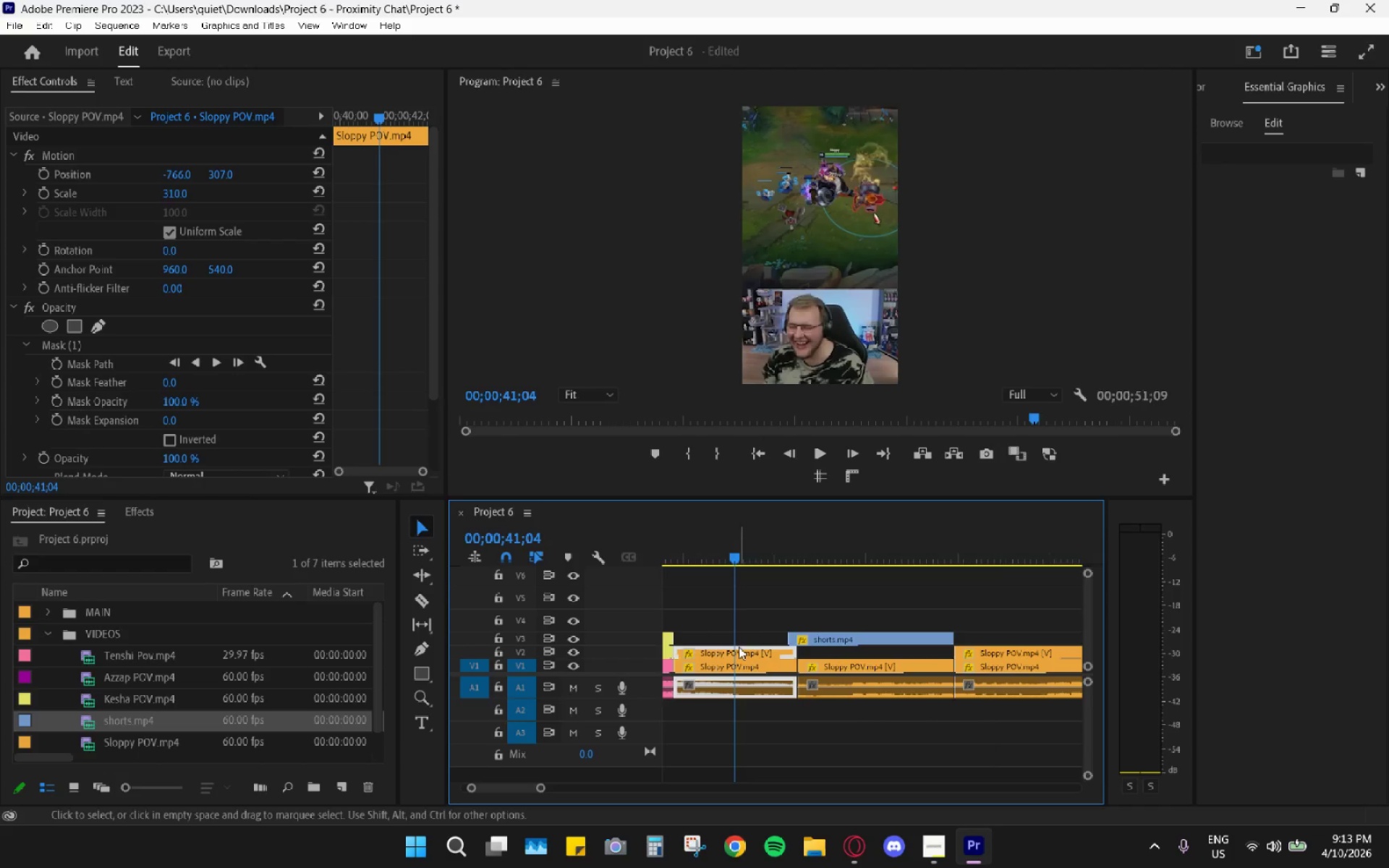 
key(Control+ControlLeft)
 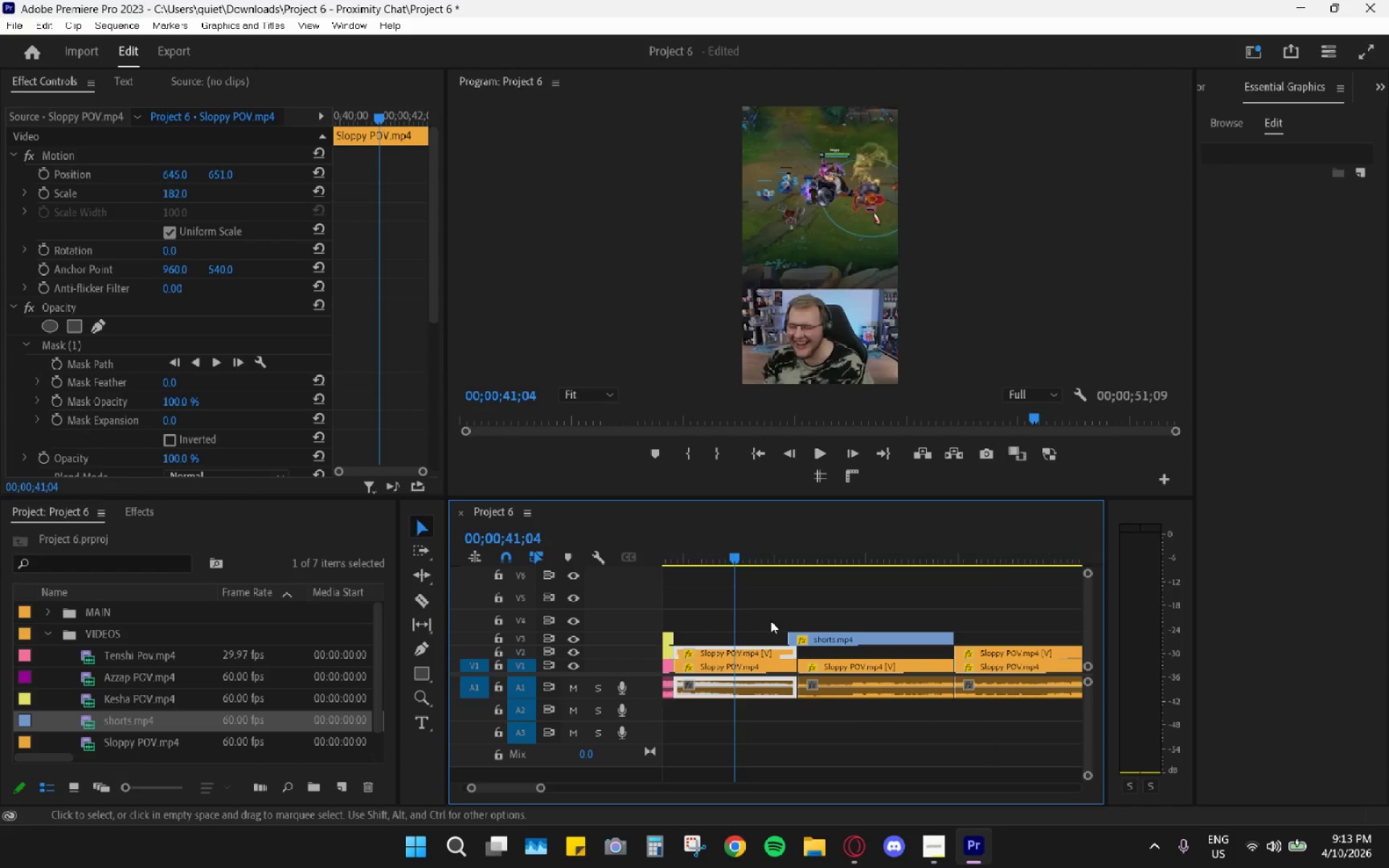 
key(Control+V)
 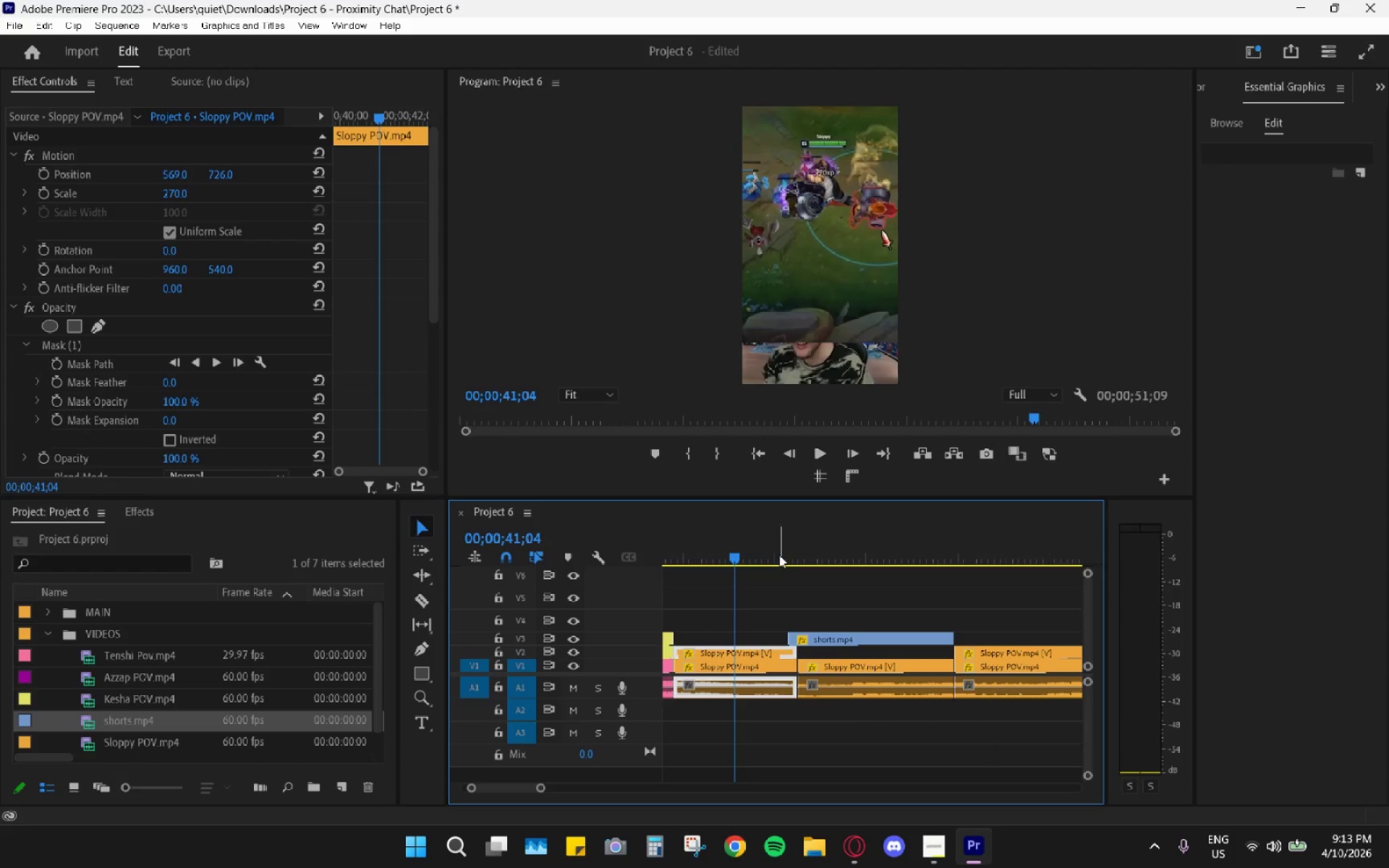 
key(Space)
 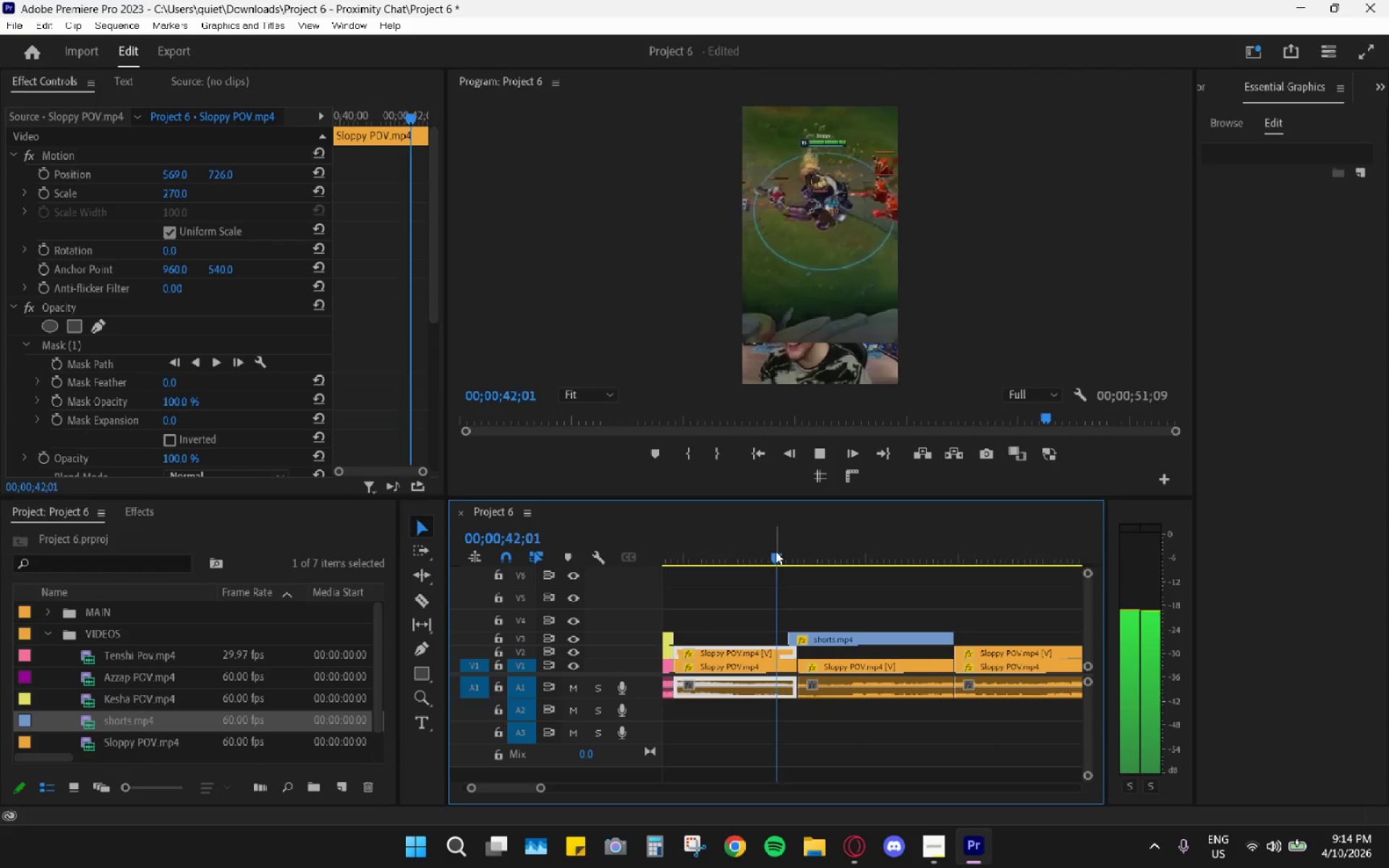 
key(Space)
 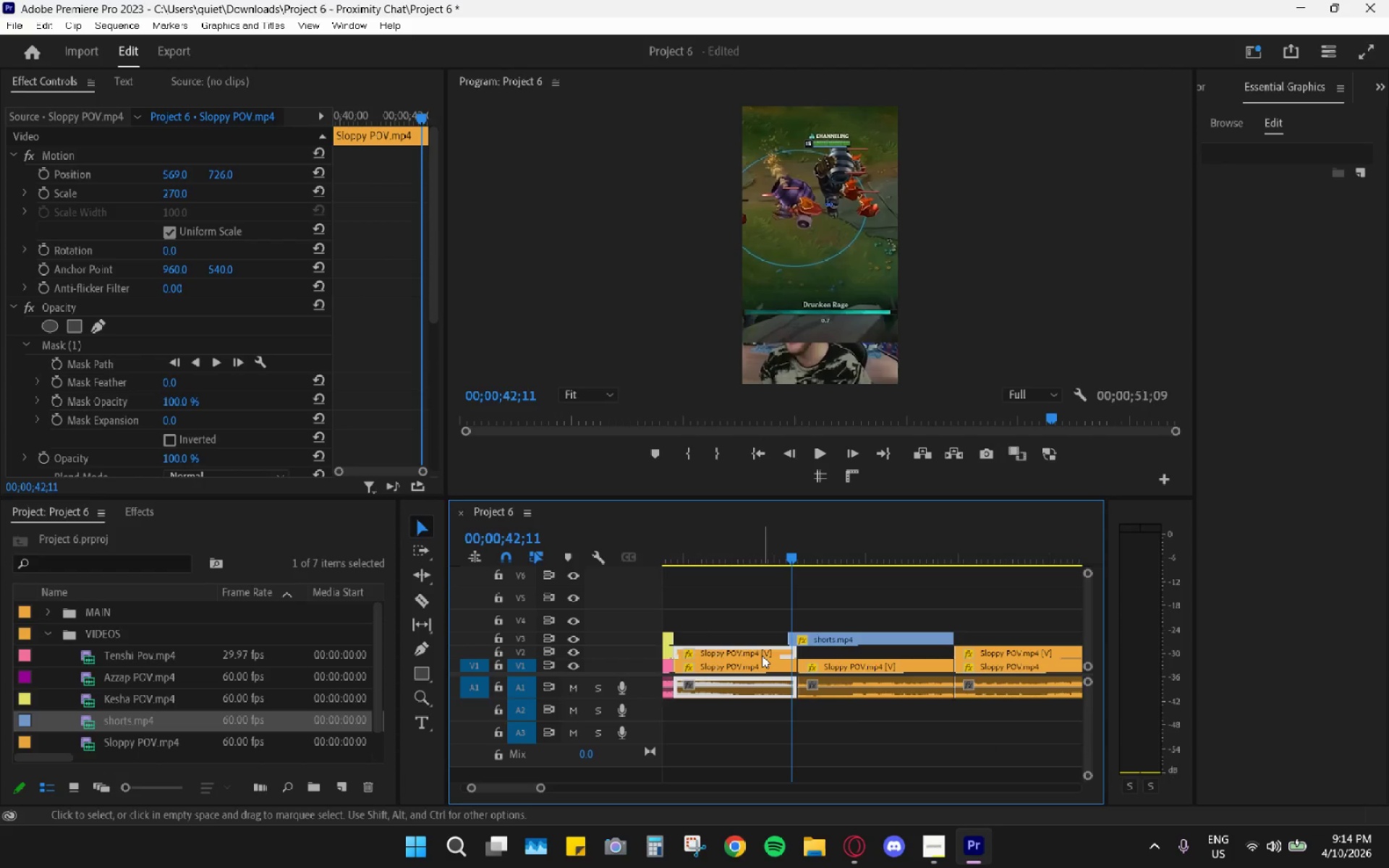 
left_click([762, 655])
 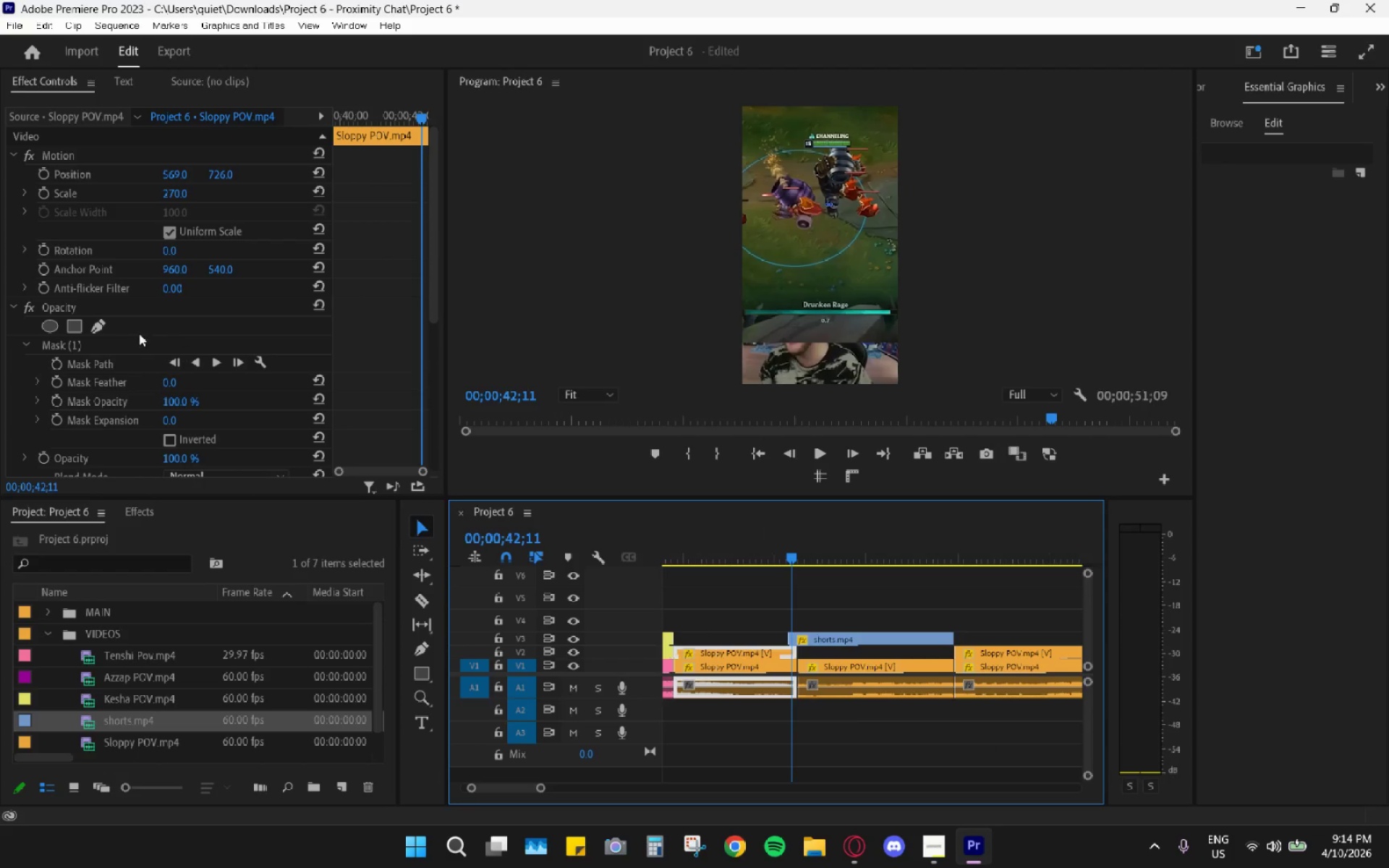 
left_click([135, 339])
 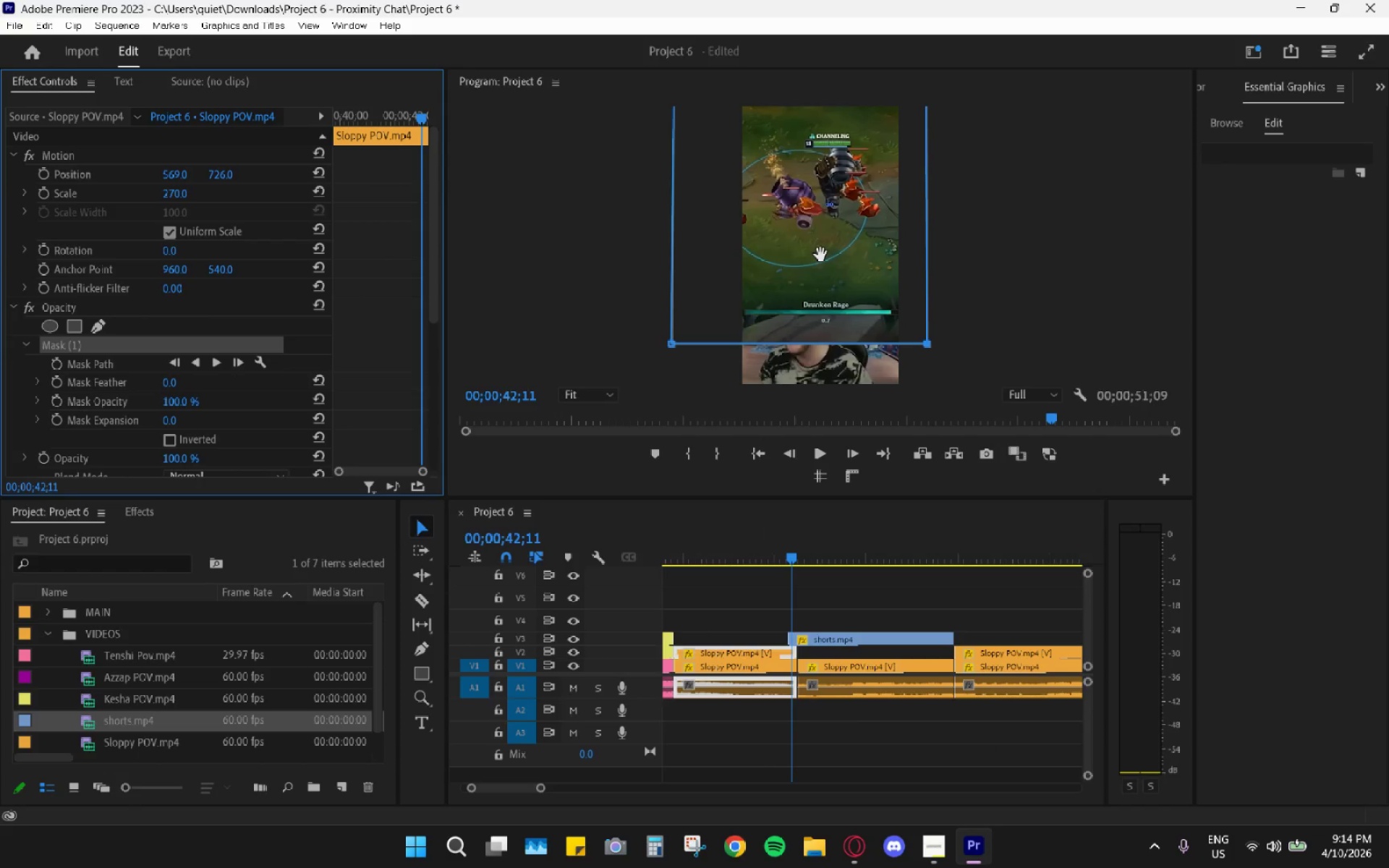 
left_click_drag(start_coordinate=[880, 276], to_coordinate=[895, 221])
 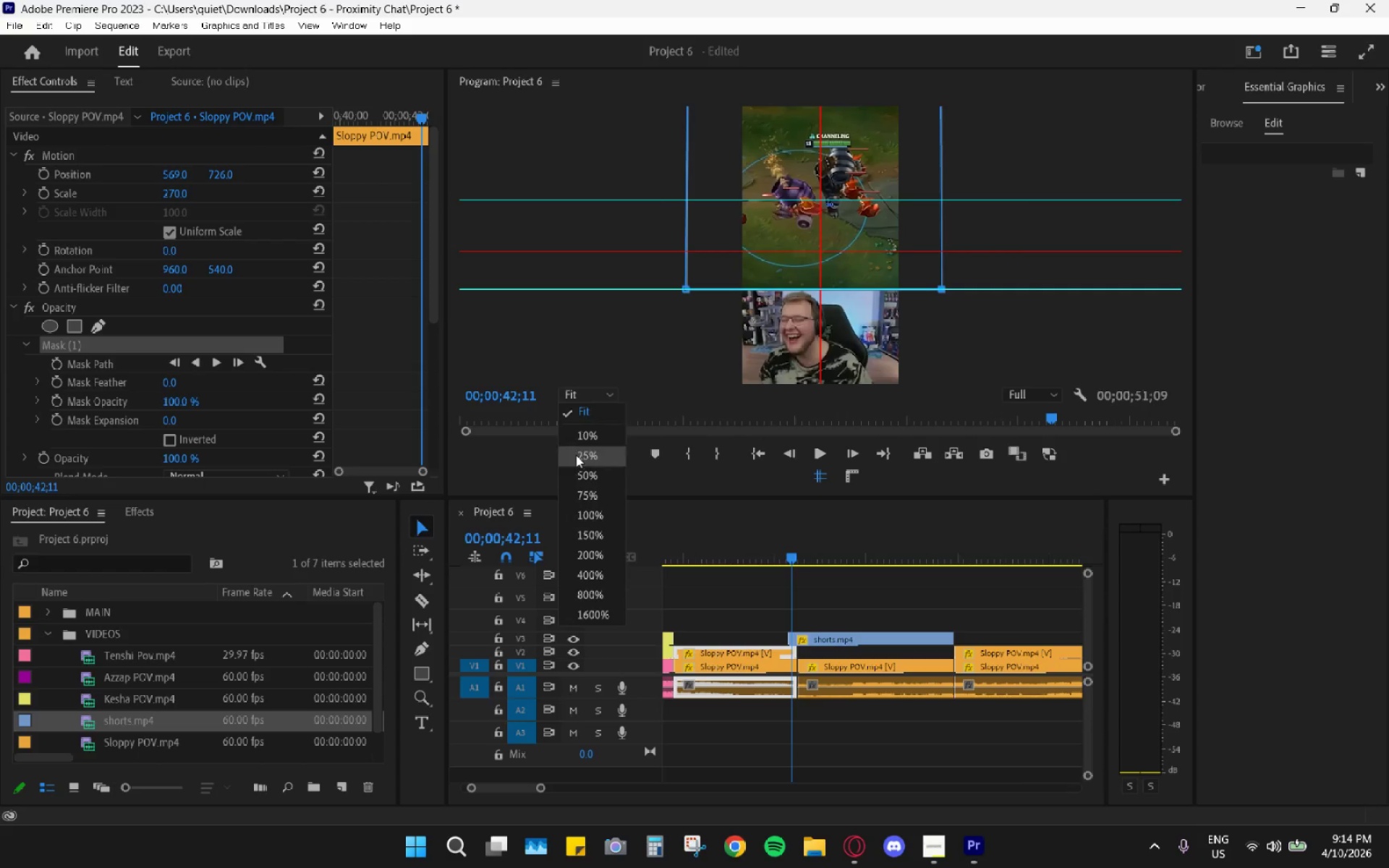 
left_click_drag(start_coordinate=[589, 491], to_coordinate=[596, 490])
 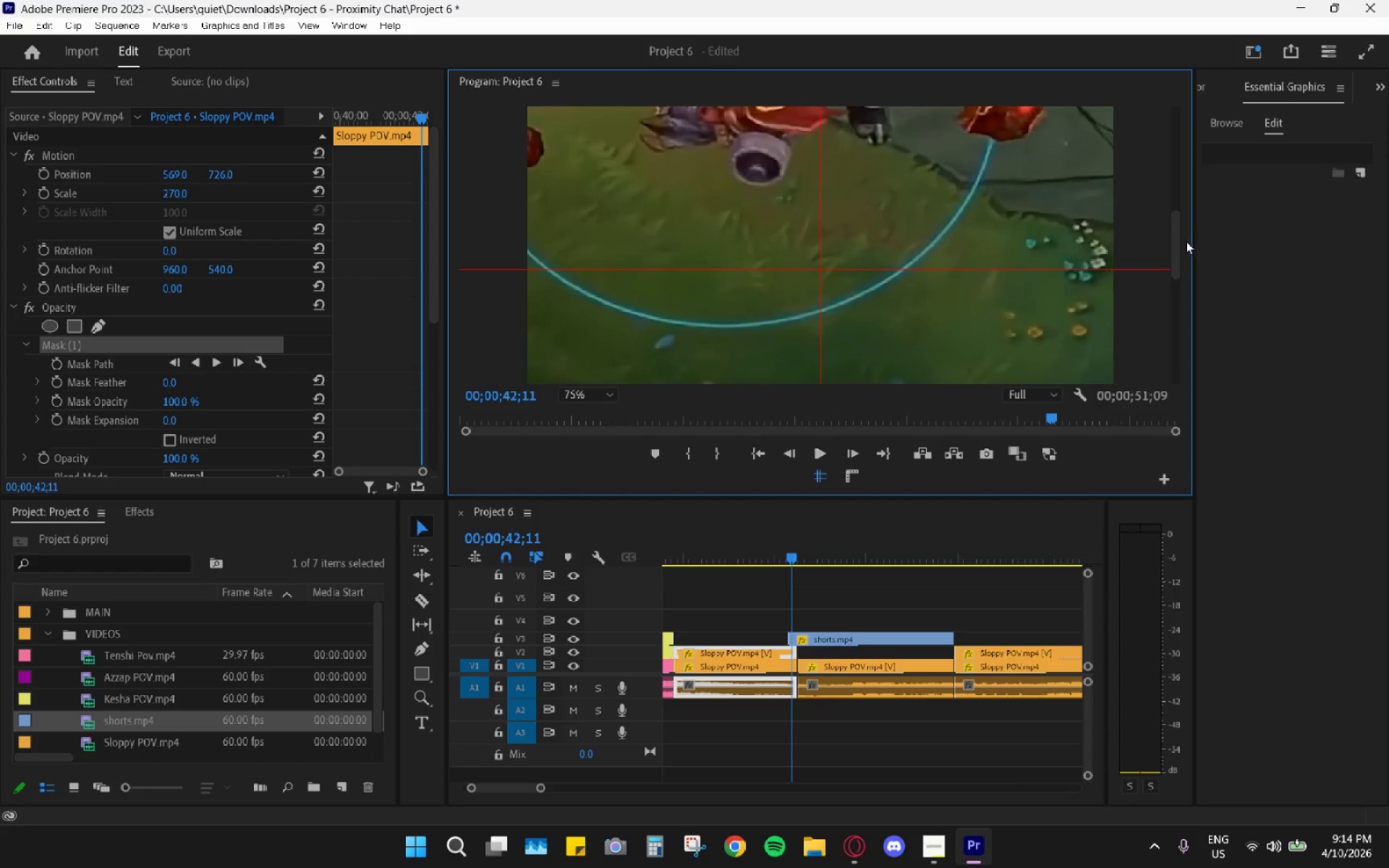 
left_click_drag(start_coordinate=[1173, 256], to_coordinate=[1168, 318])
 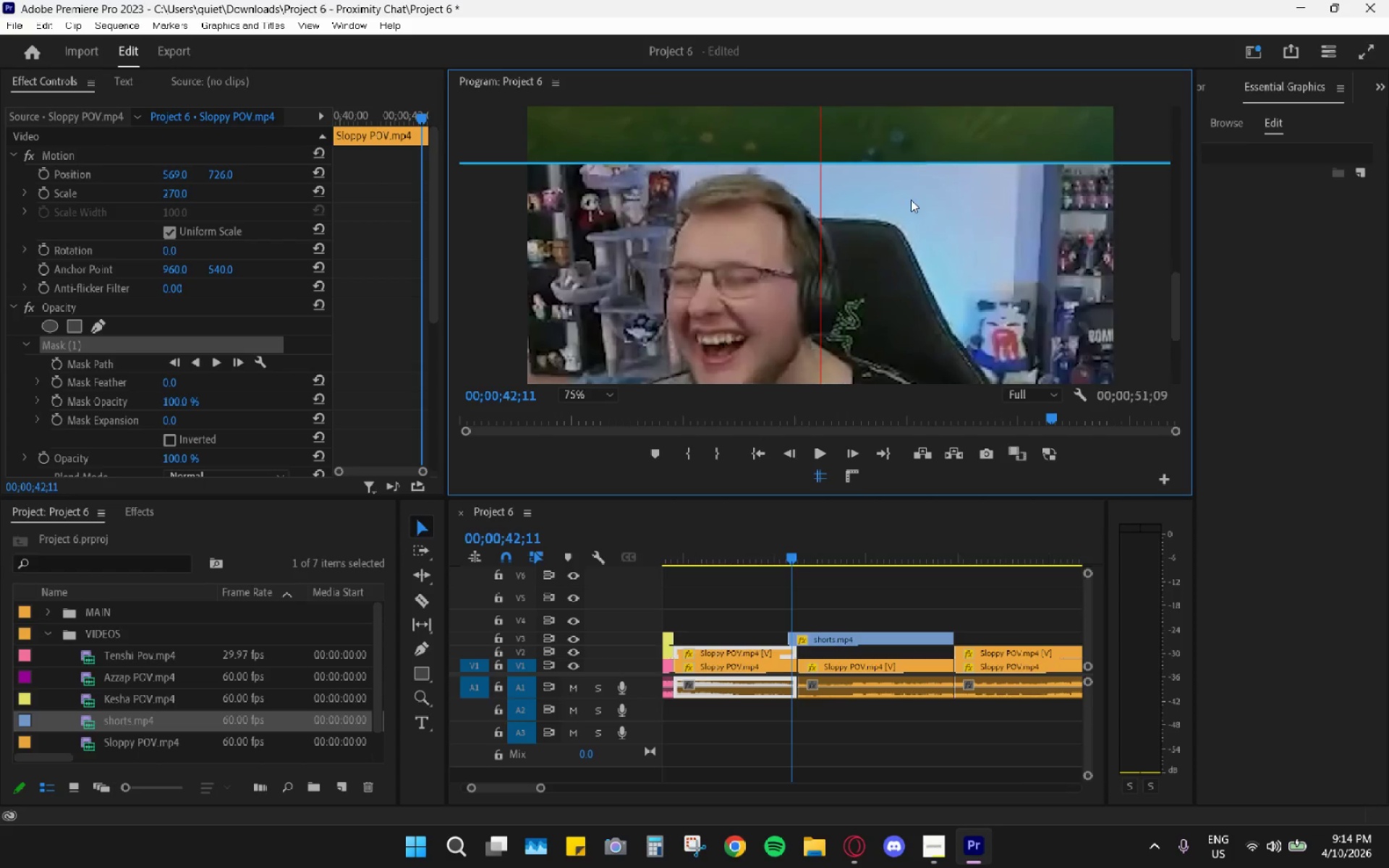 
wait(5.52)
 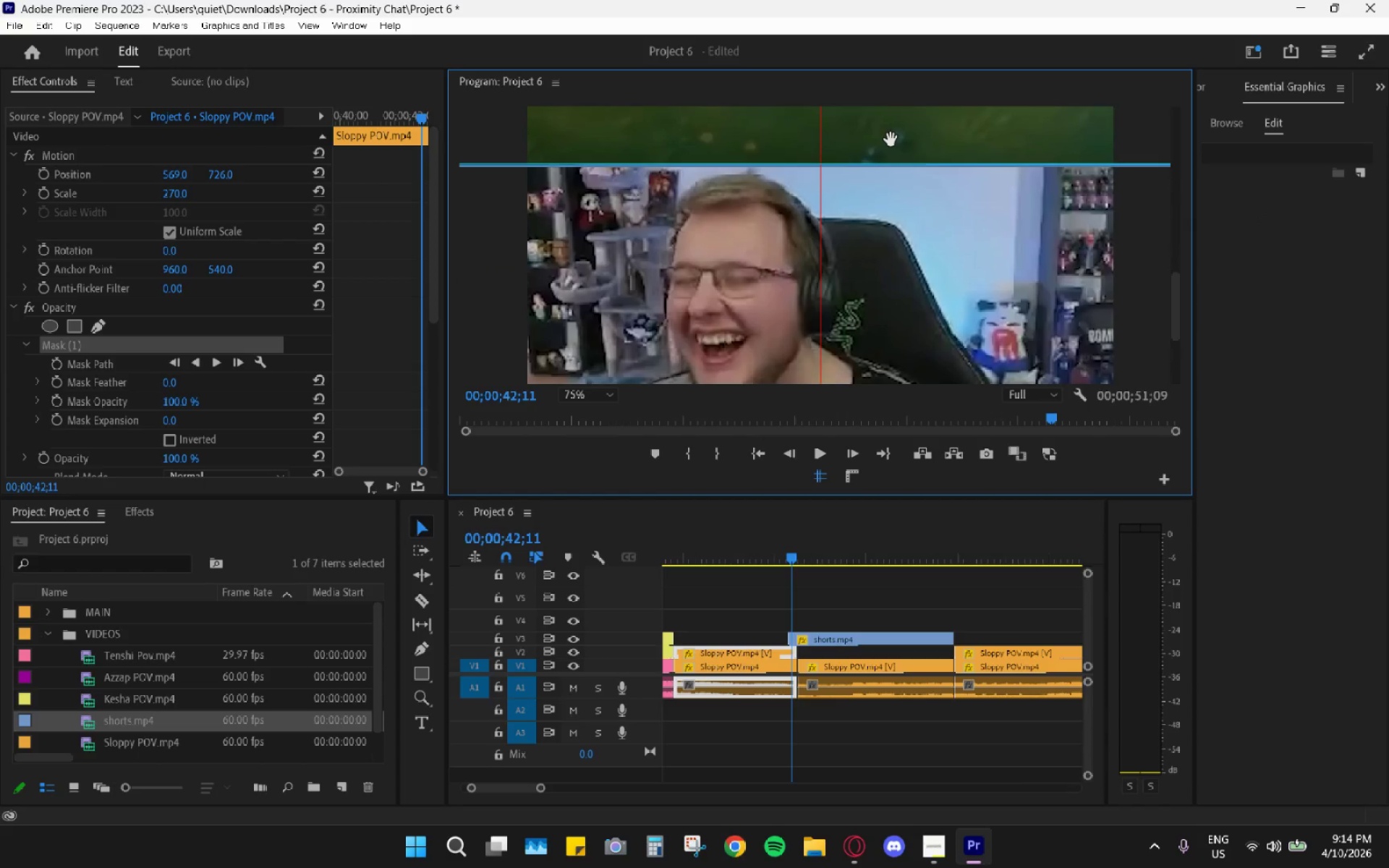 
left_click_drag(start_coordinate=[807, 548], to_coordinate=[857, 512])
 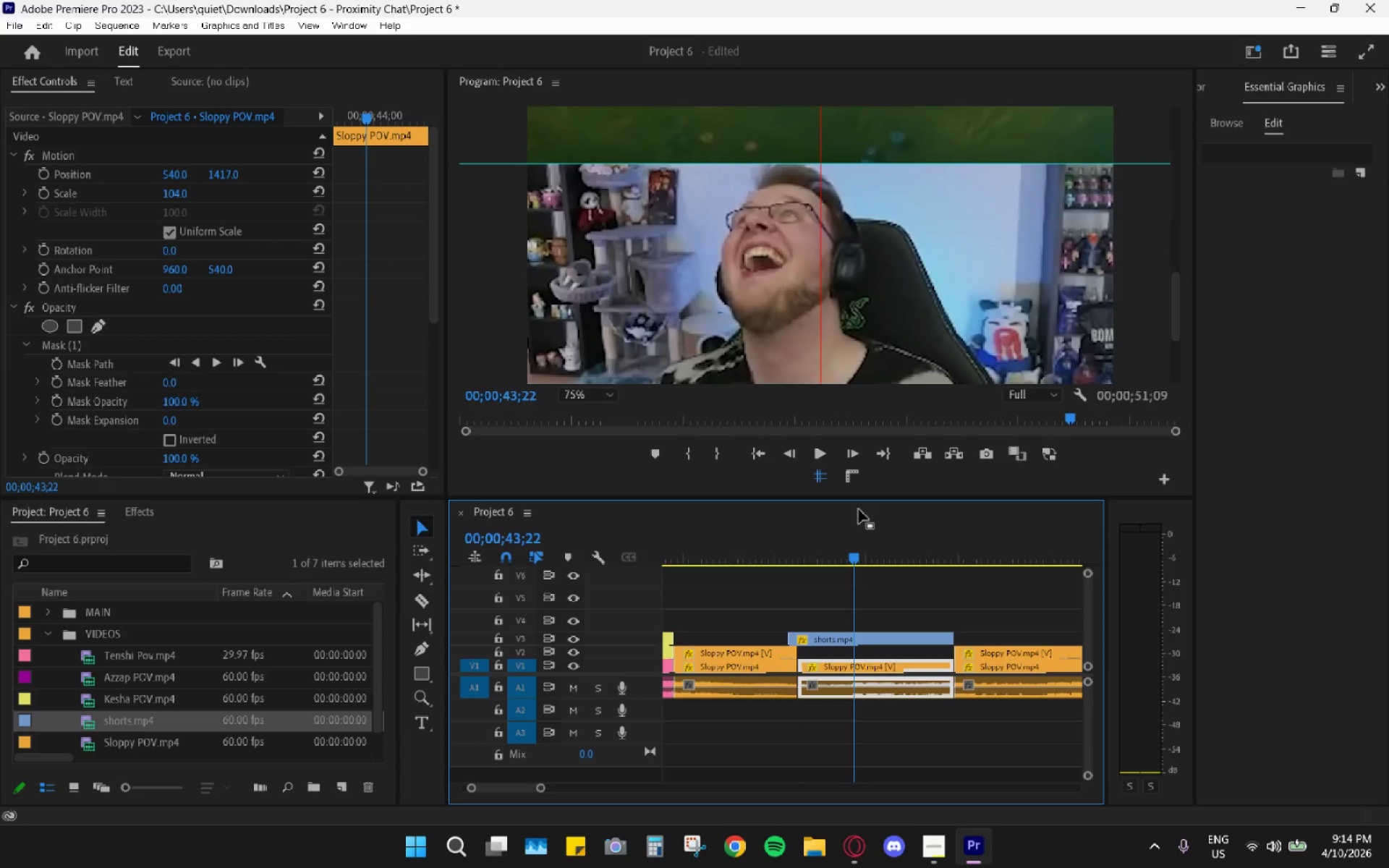 
scroll: coordinate [883, 558], scroll_direction: down, amount: 5.0
 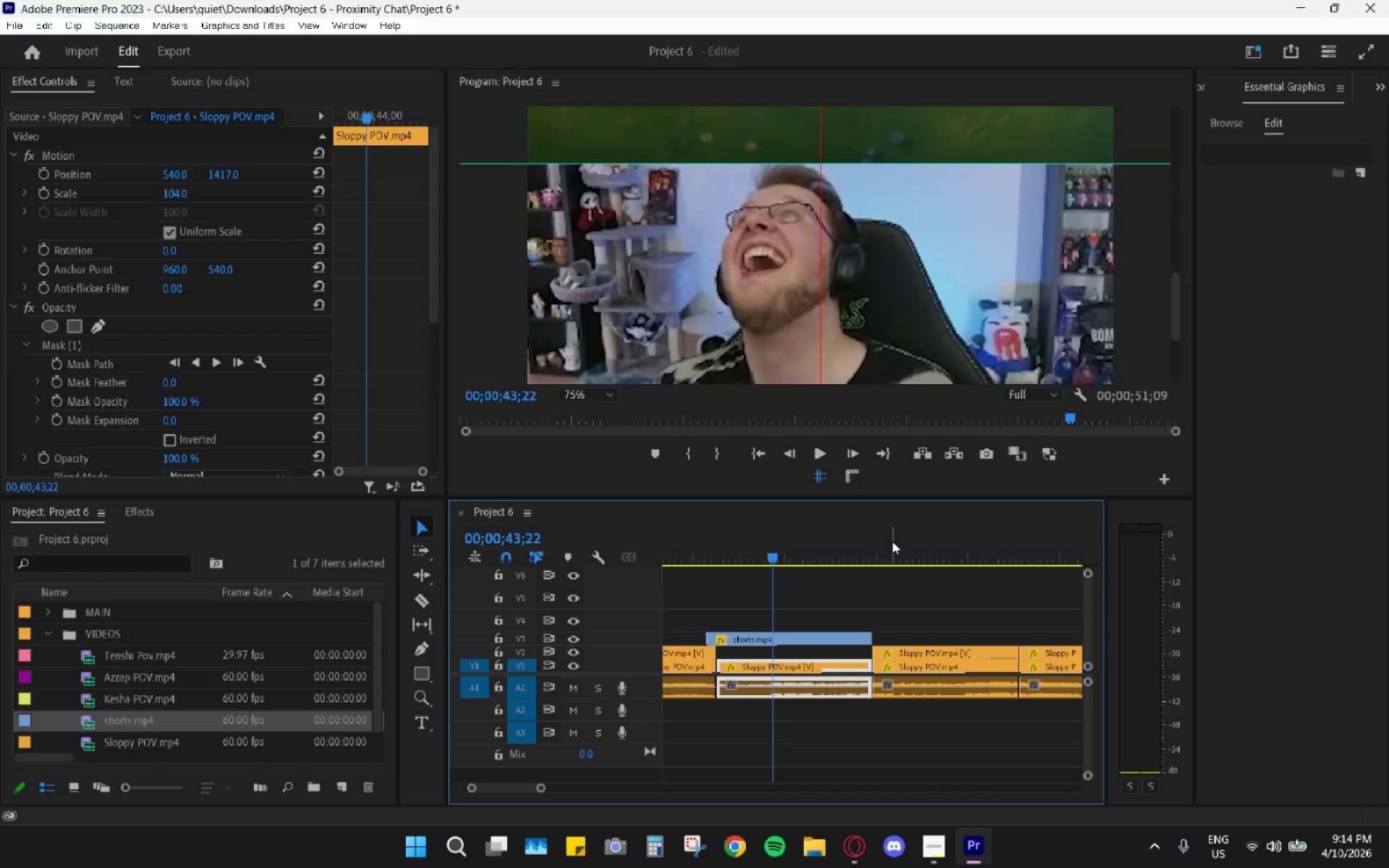 
left_click_drag(start_coordinate=[822, 541], to_coordinate=[856, 553])
 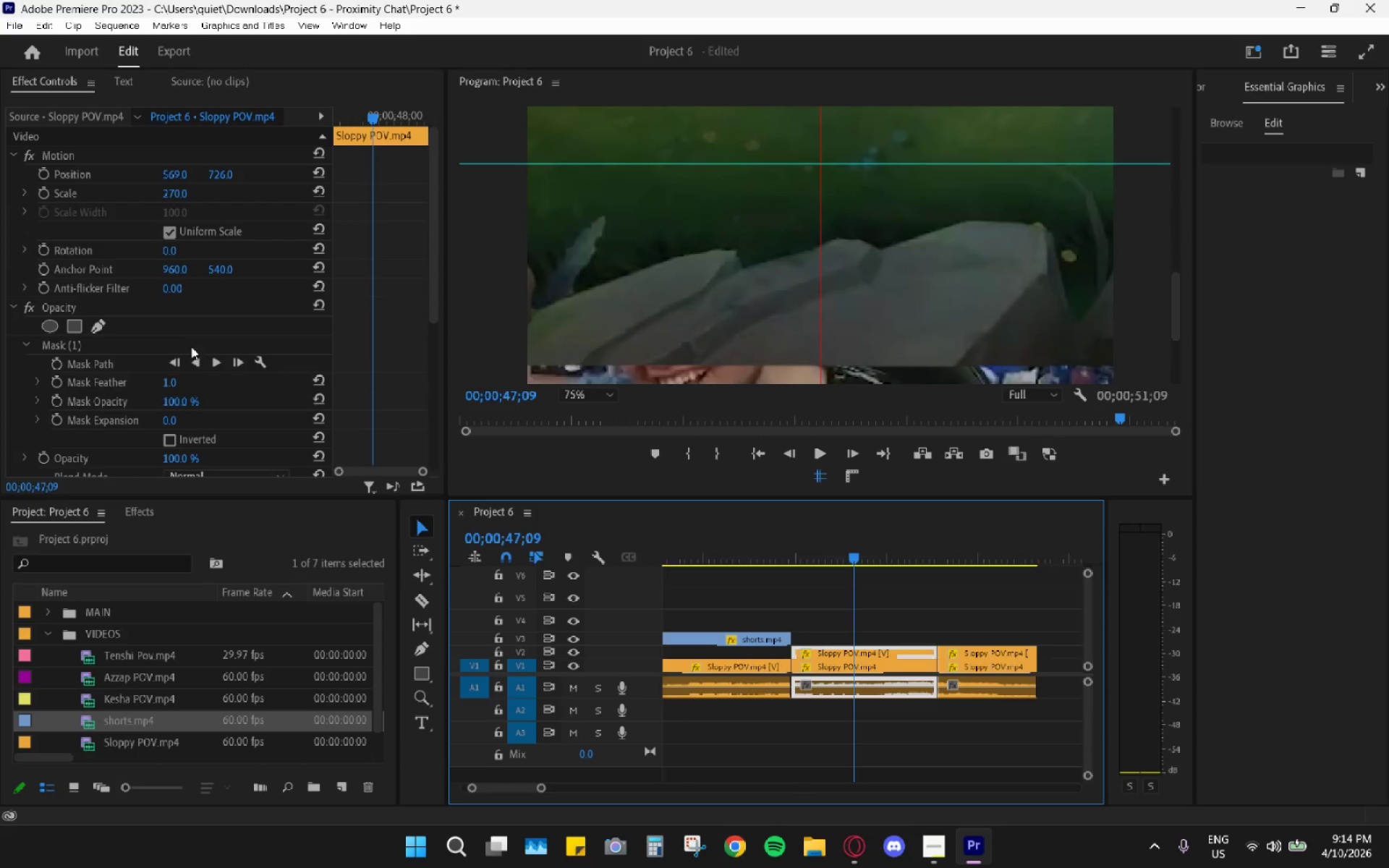 
scroll: coordinate [888, 549], scroll_direction: down, amount: 3.0
 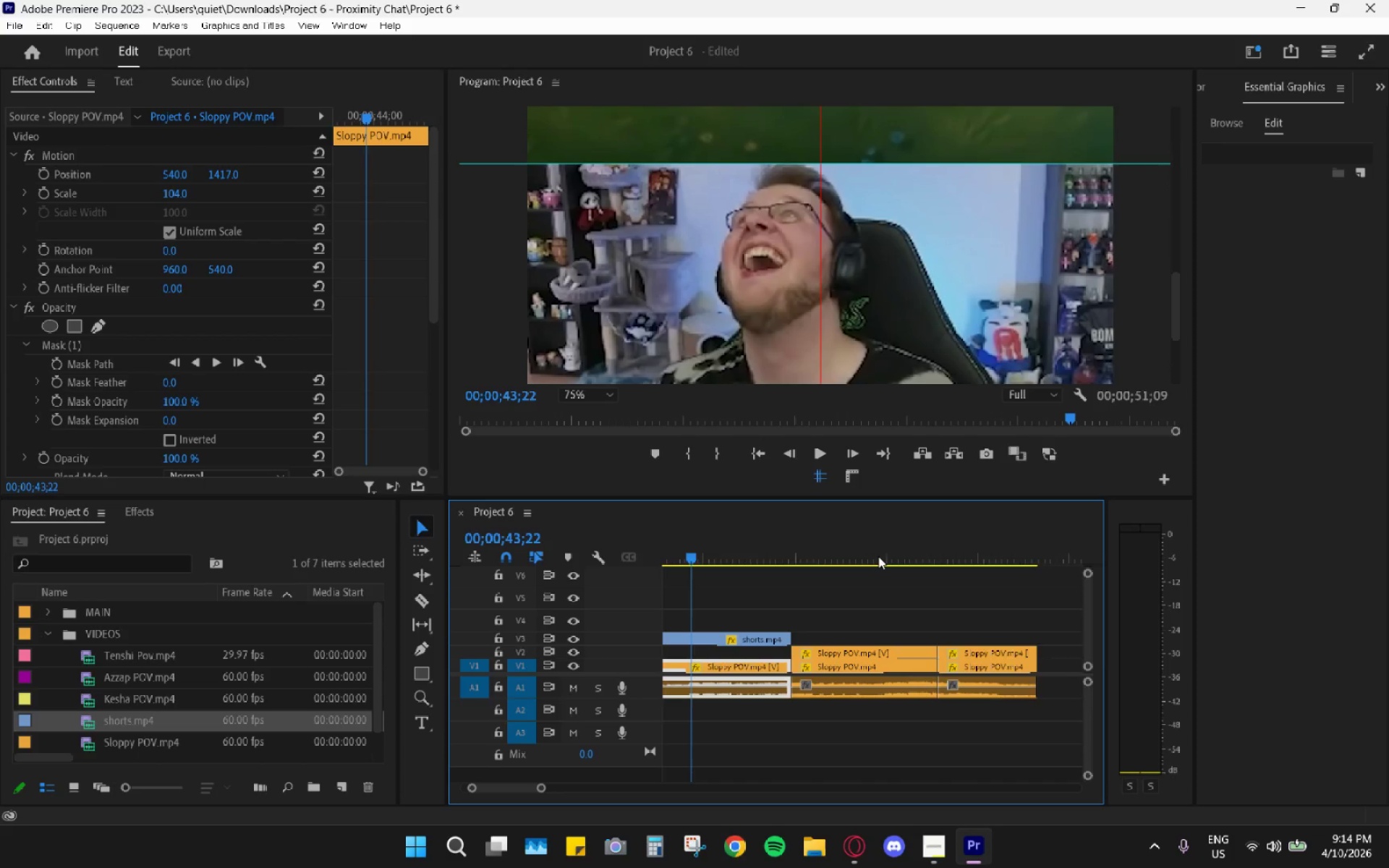 
left_click([125, 352])
 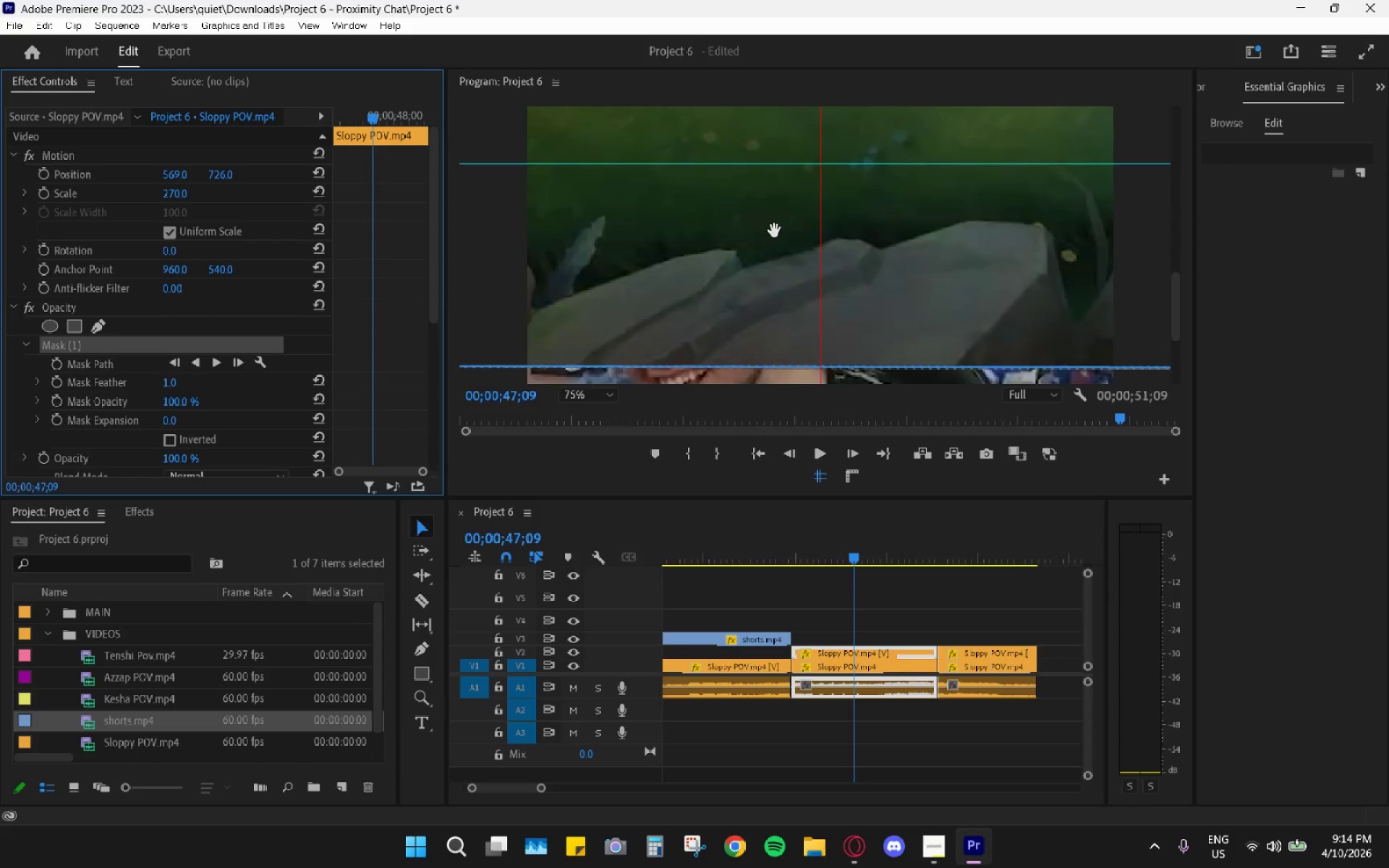 
left_click_drag(start_coordinate=[823, 286], to_coordinate=[837, 142])
 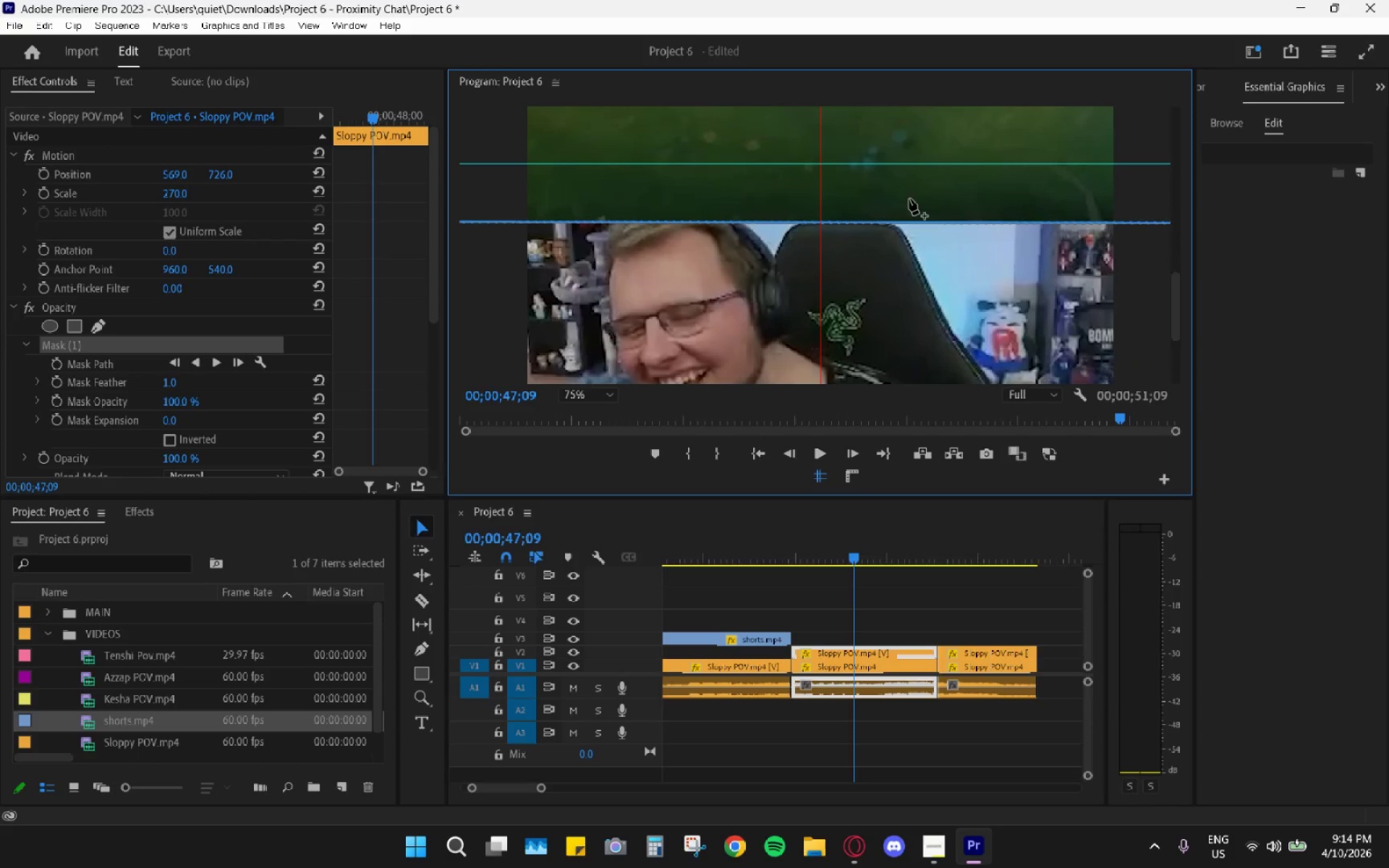 
left_click_drag(start_coordinate=[934, 206], to_coordinate=[923, 148])
 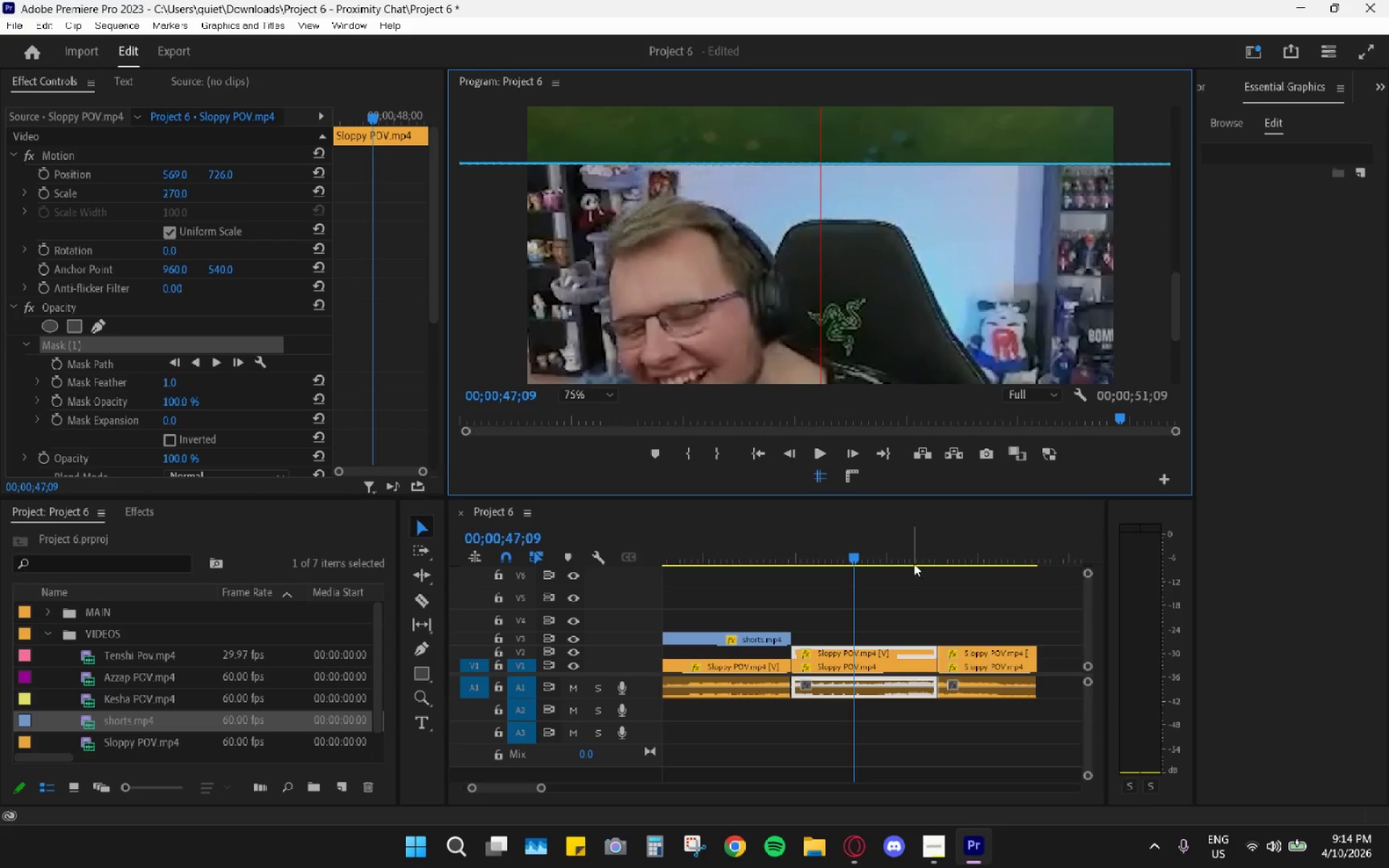 
left_click_drag(start_coordinate=[864, 544], to_coordinate=[953, 543])
 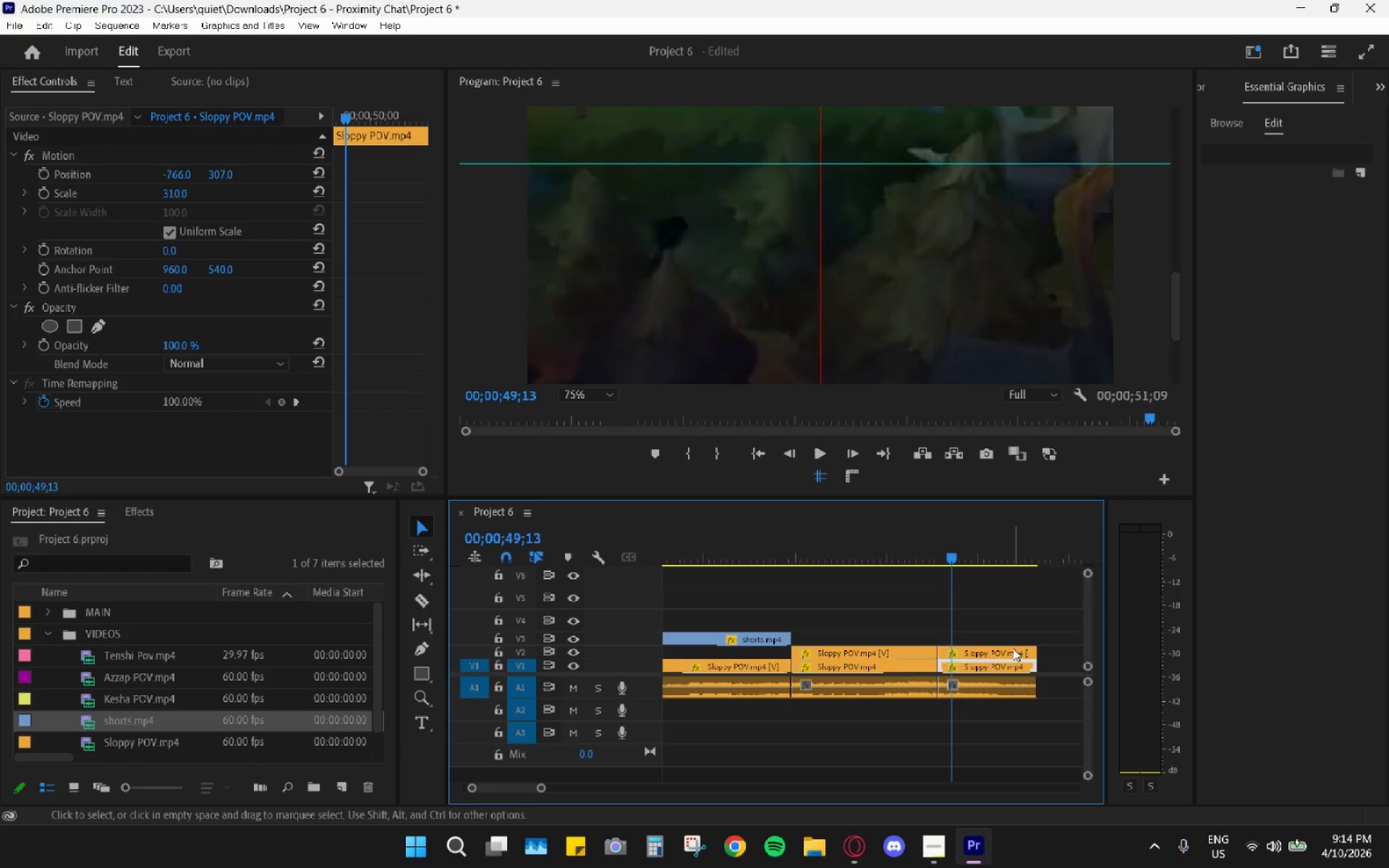 
left_click([1013, 648])
 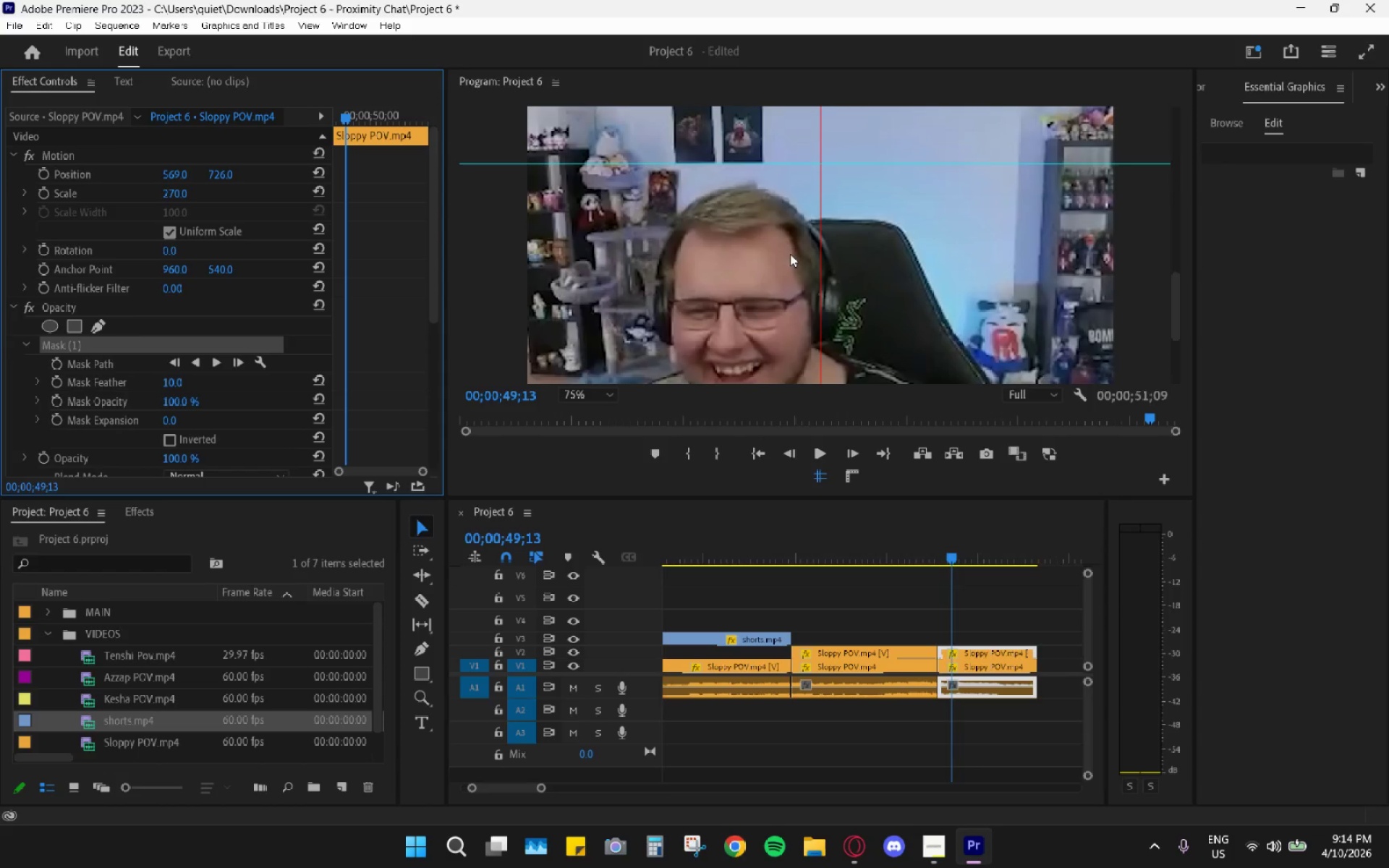 
left_click_drag(start_coordinate=[925, 304], to_coordinate=[932, 203])
 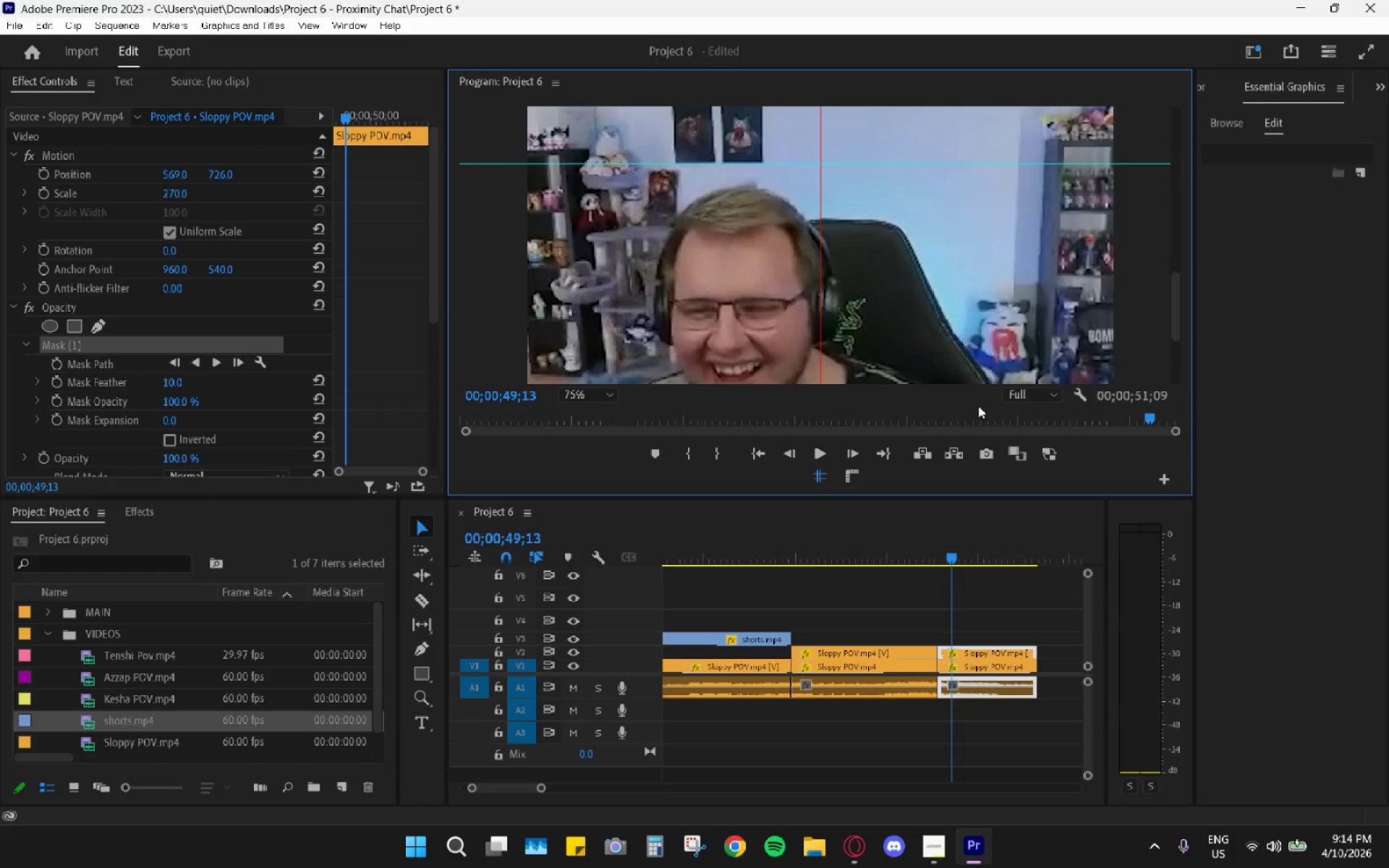 
left_click_drag(start_coordinate=[564, 399], to_coordinate=[570, 404])
 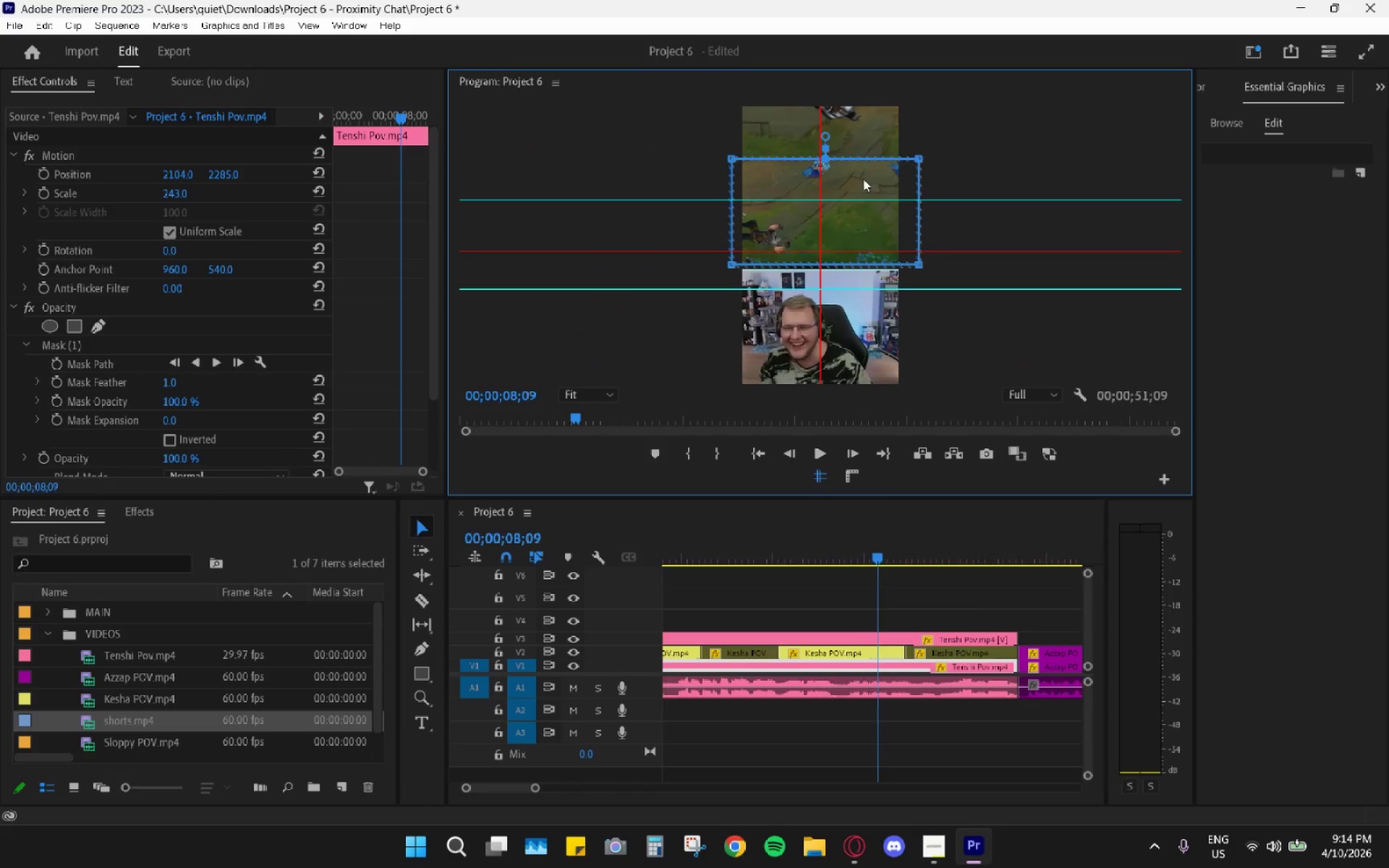 
left_click_drag(start_coordinate=[865, 174], to_coordinate=[862, 196])
 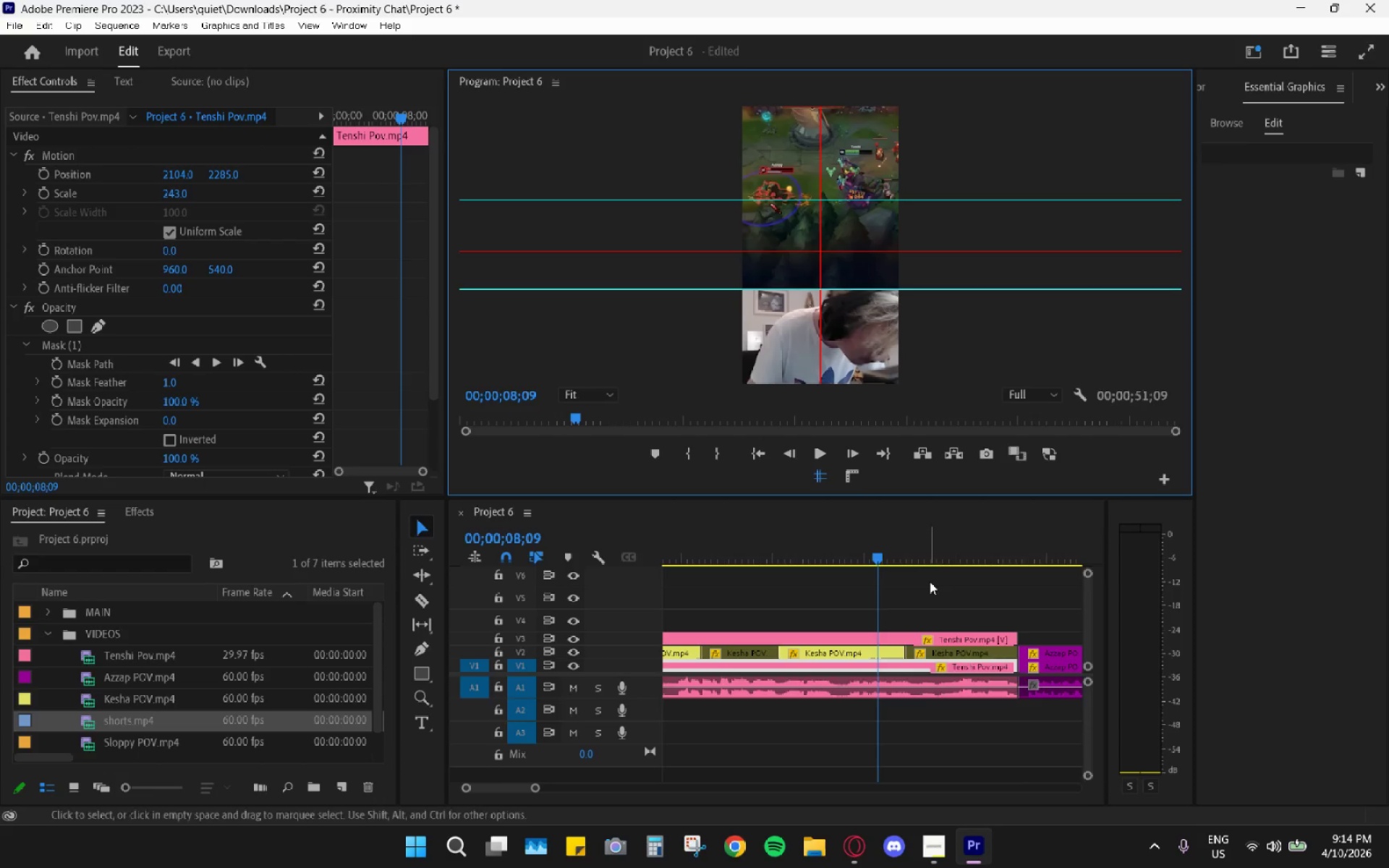 
hold_key(key=AltLeft, duration=1.03)
scroll: coordinate [938, 572], scroll_direction: down, amount: 17.0
 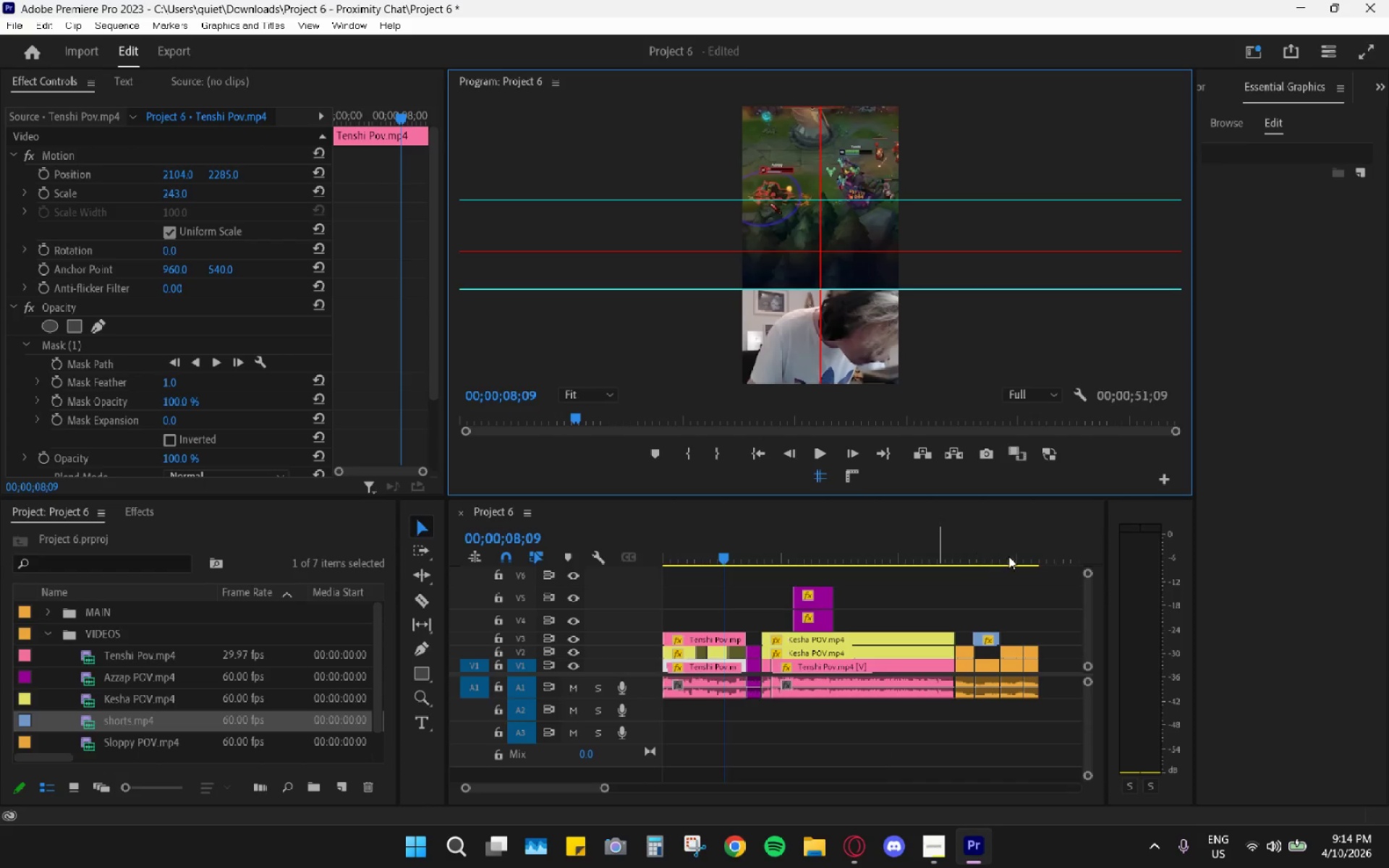 
left_click_drag(start_coordinate=[1038, 542], to_coordinate=[1040, 551])
 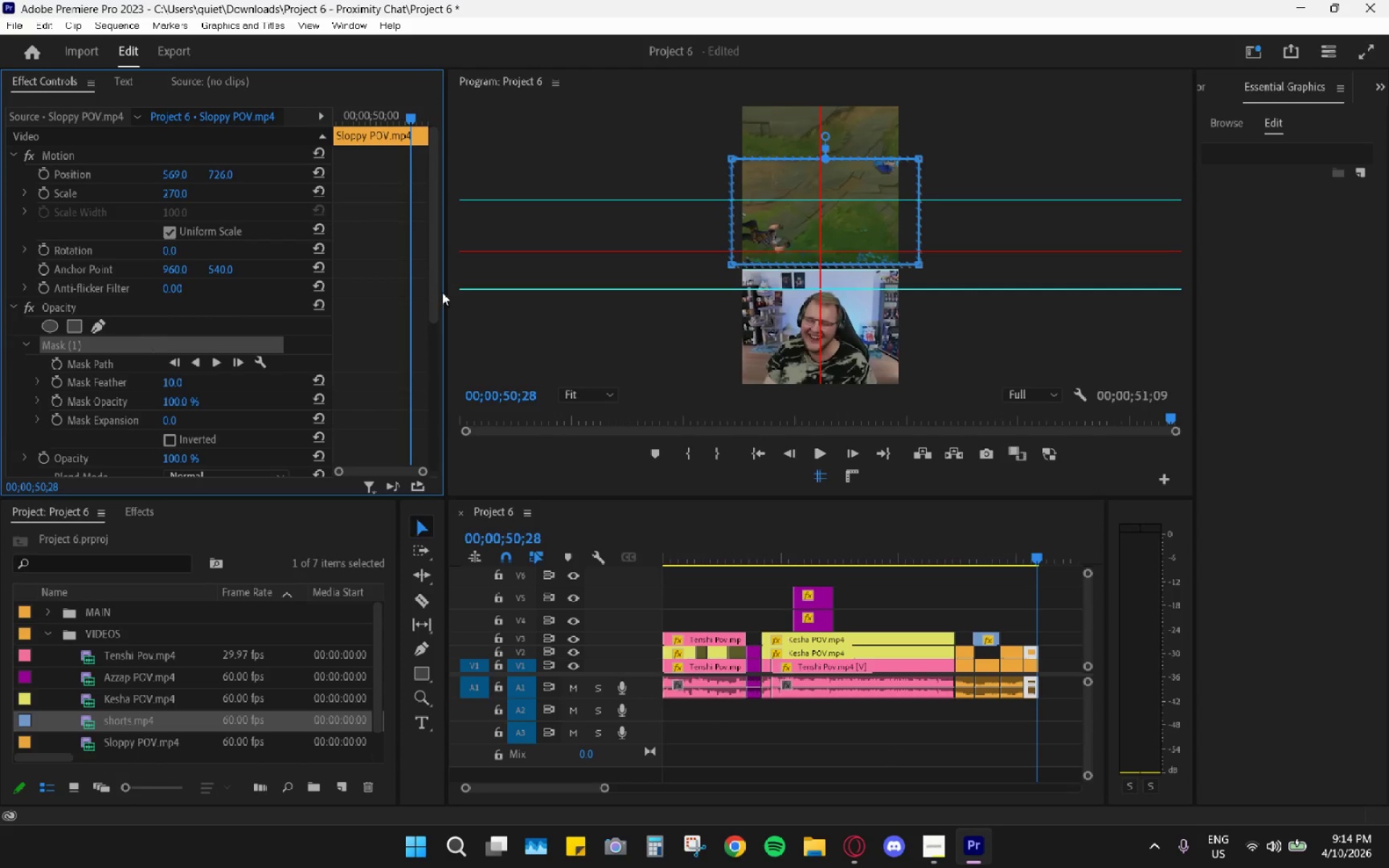 
left_click_drag(start_coordinate=[866, 176], to_coordinate=[862, 202])
 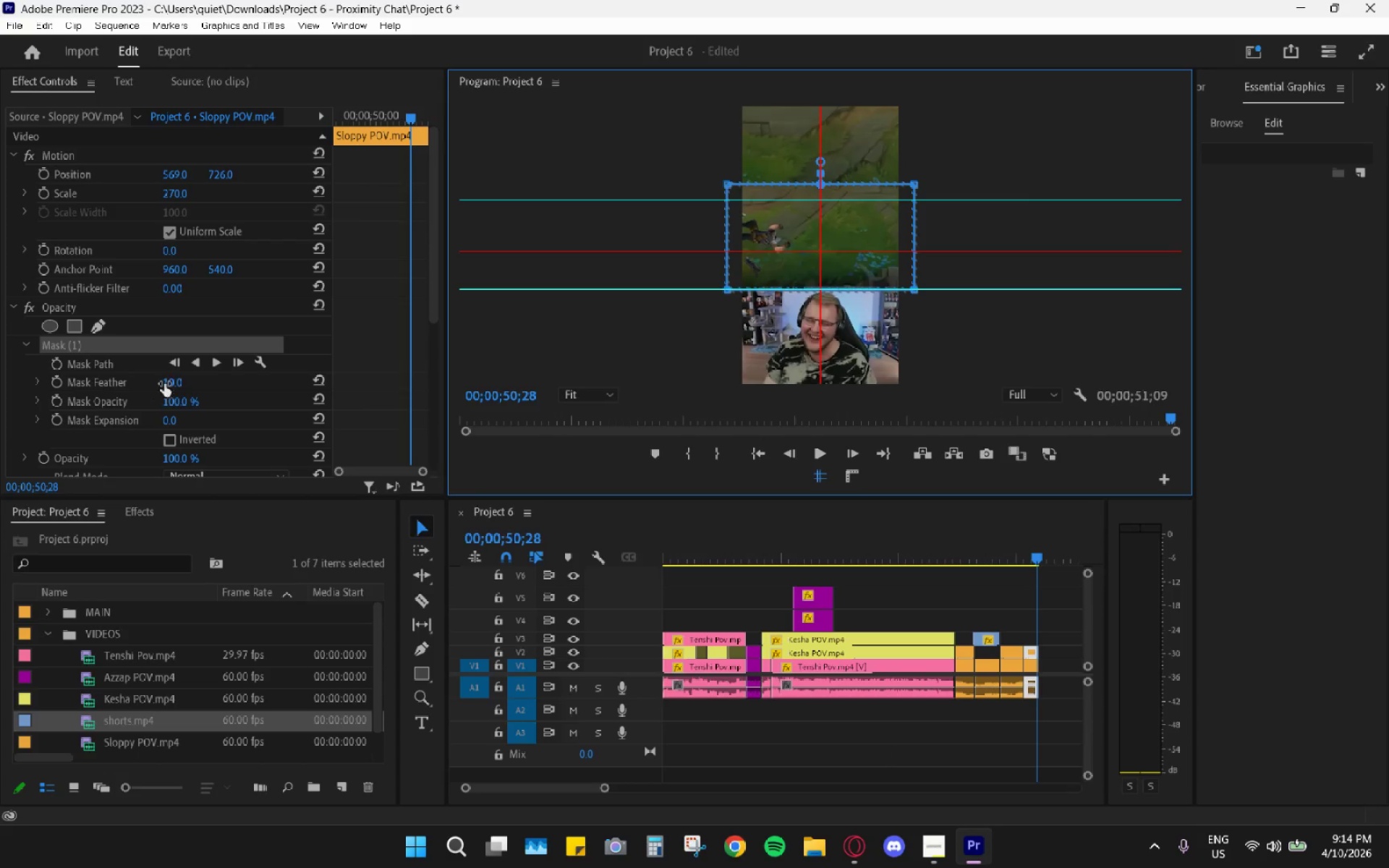 
left_click_drag(start_coordinate=[165, 383], to_coordinate=[41, 399])
 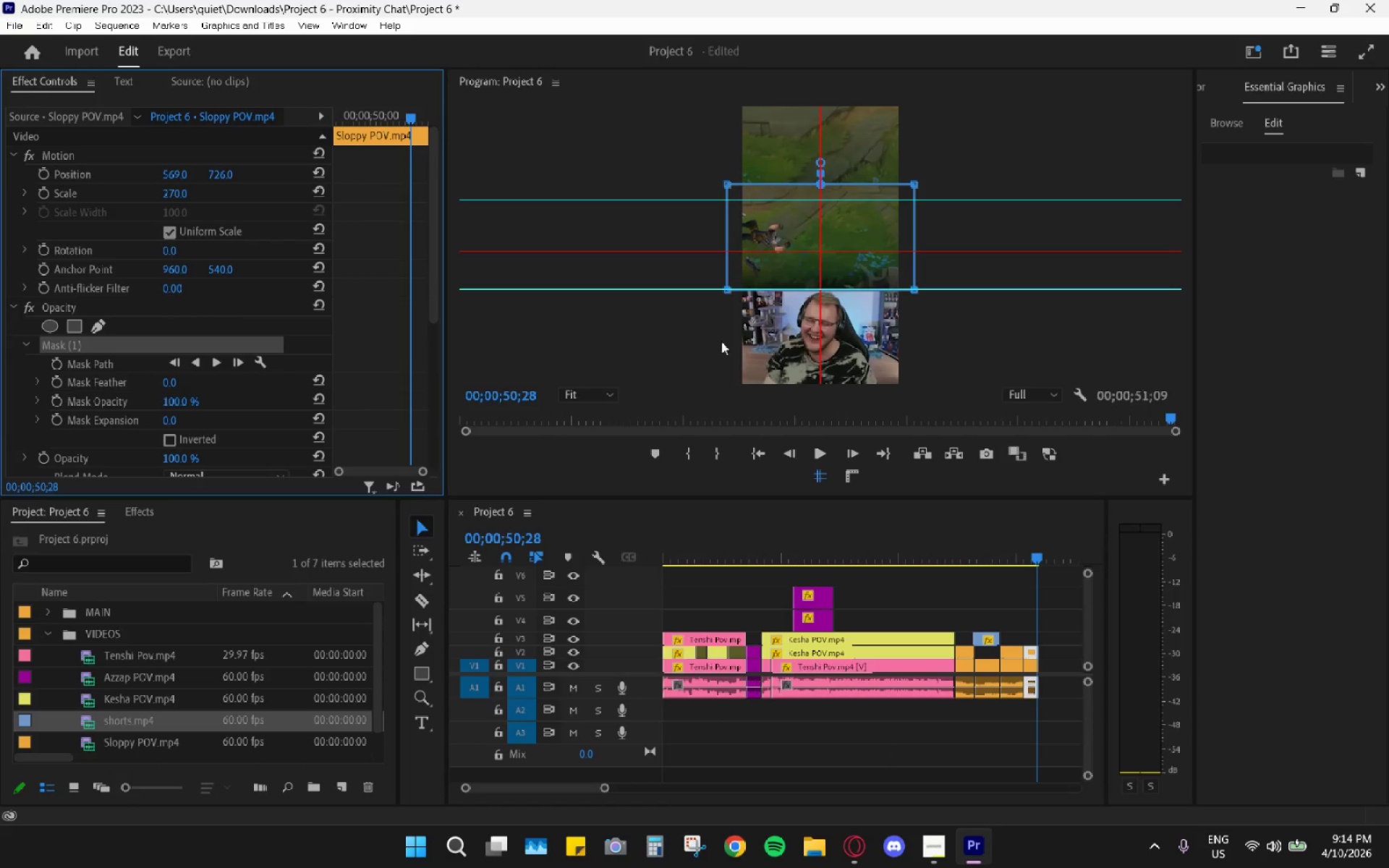 
left_click_drag(start_coordinate=[585, 391], to_coordinate=[585, 394])
 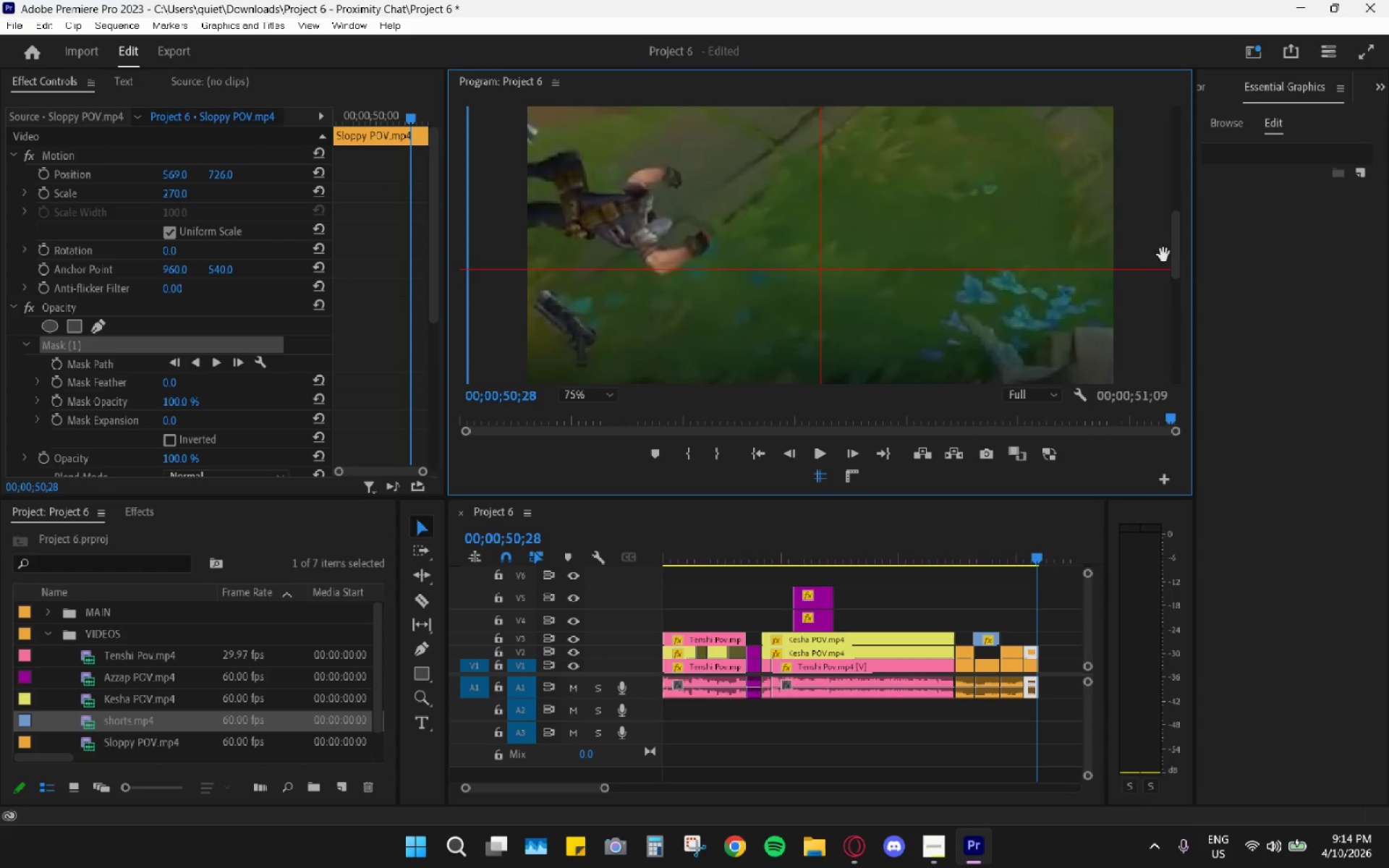 
left_click_drag(start_coordinate=[1178, 258], to_coordinate=[1175, 302])
 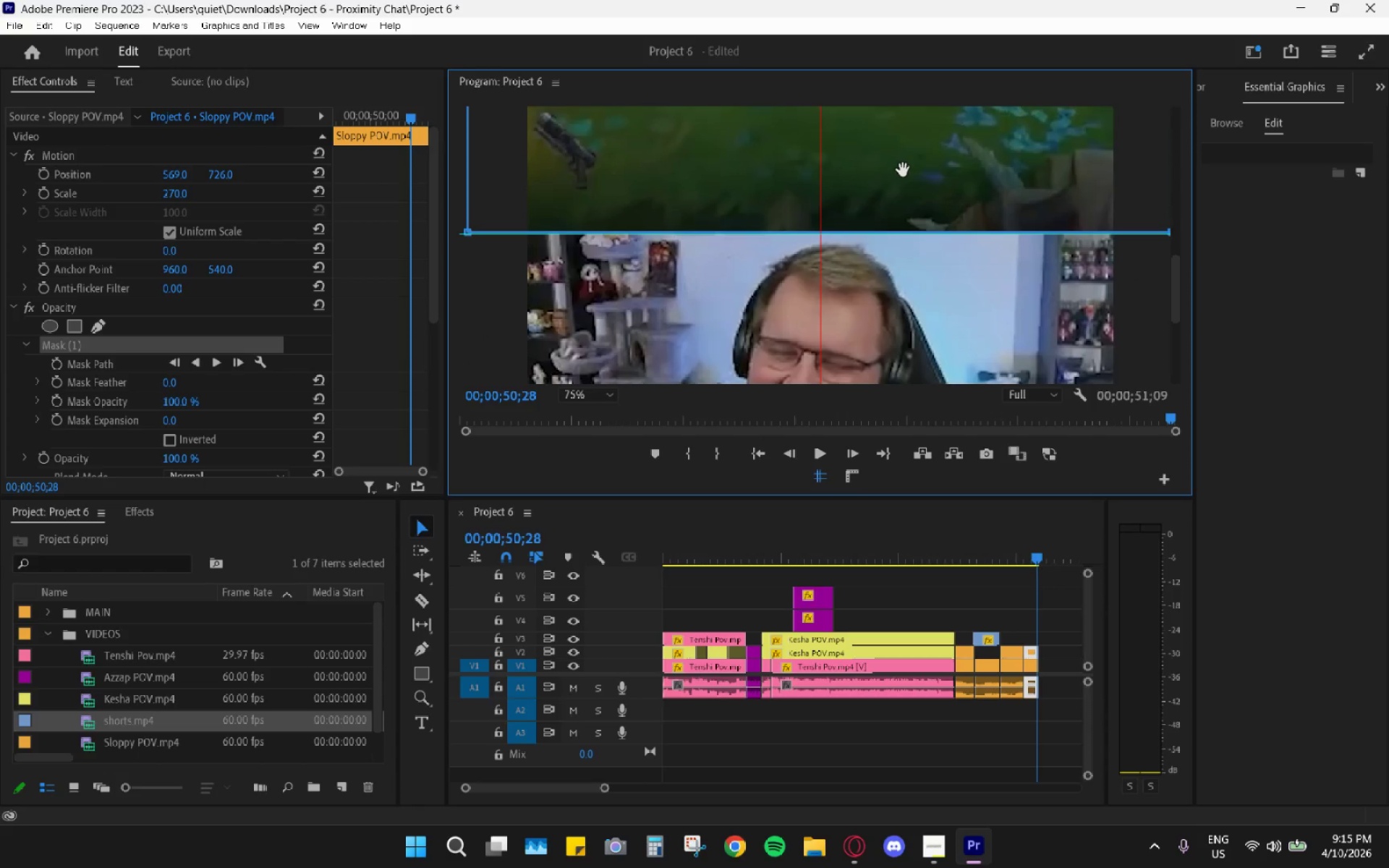 
wait(5.67)
 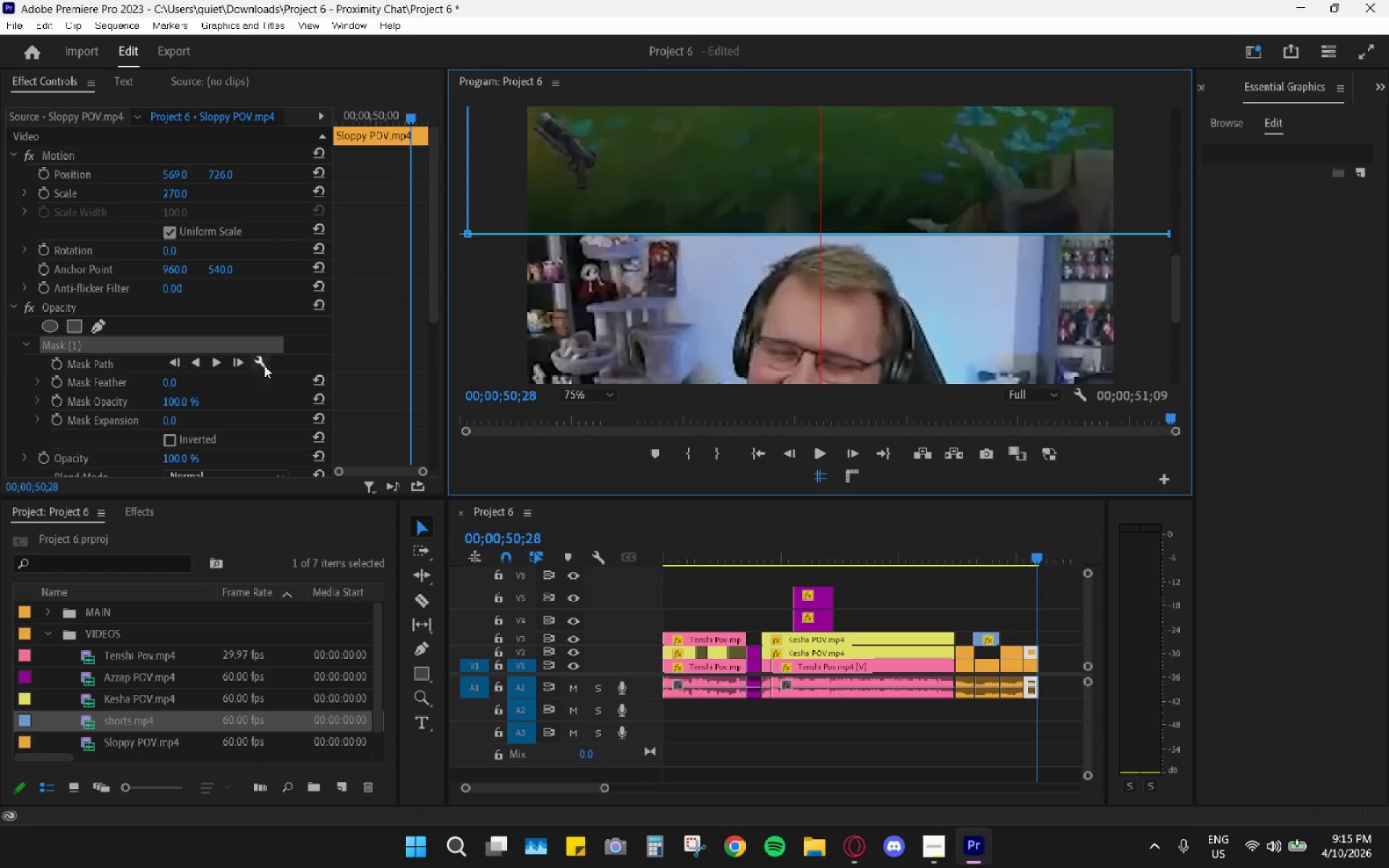 
left_click([903, 171])
 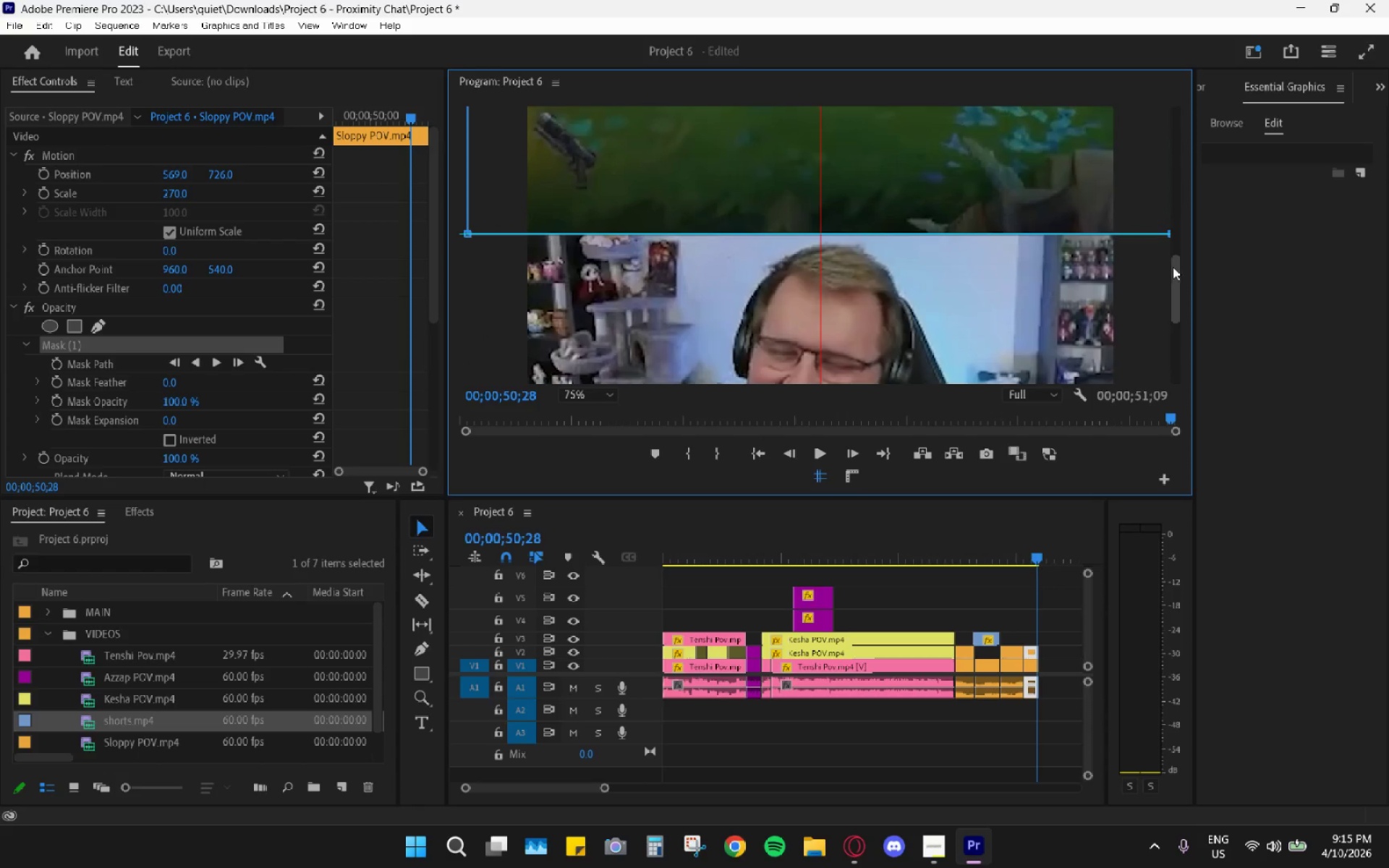 
left_click_drag(start_coordinate=[1176, 282], to_coordinate=[1177, 202])
 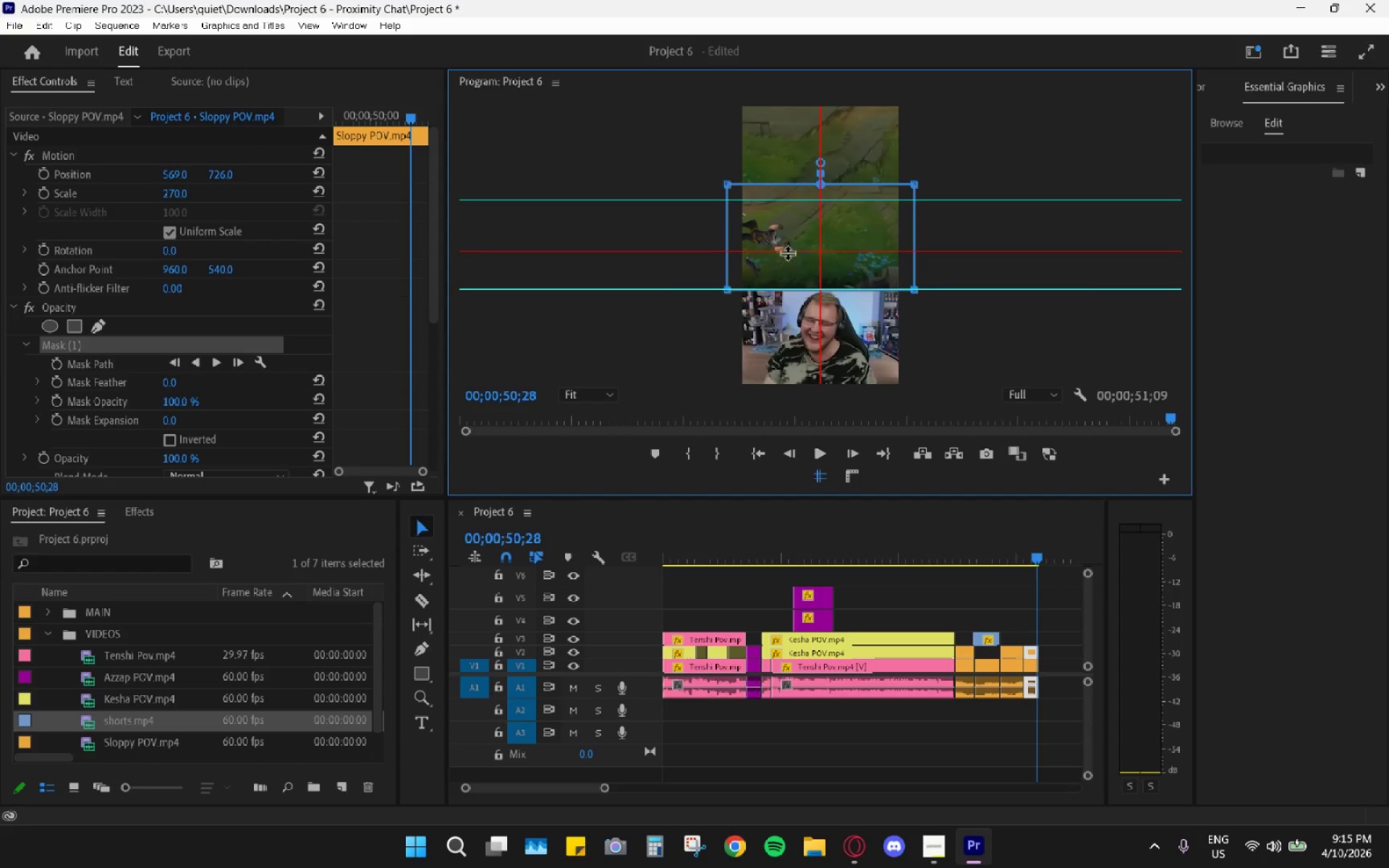 
left_click_drag(start_coordinate=[724, 184], to_coordinate=[723, 91])
 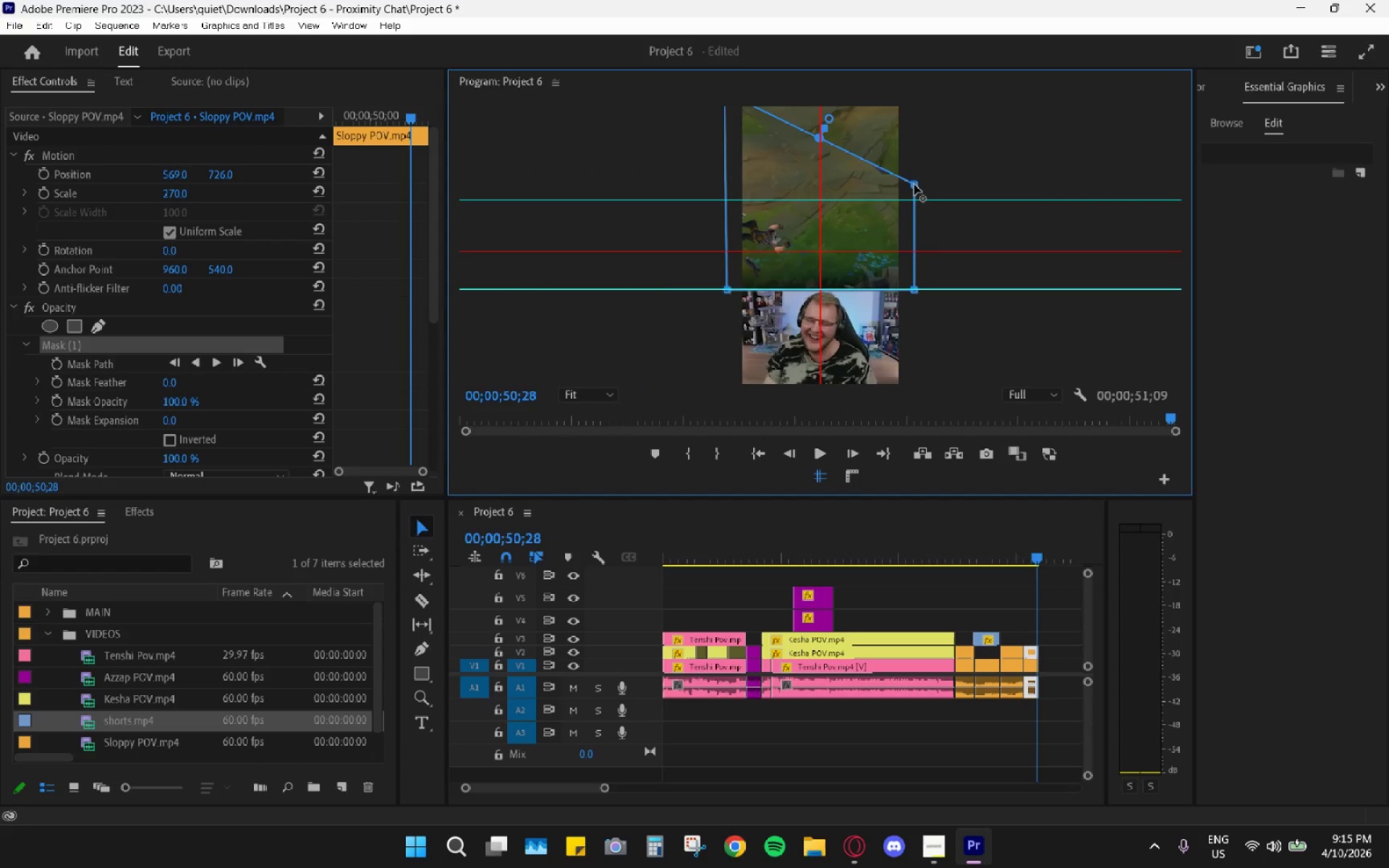 
left_click_drag(start_coordinate=[914, 184], to_coordinate=[913, 96])
 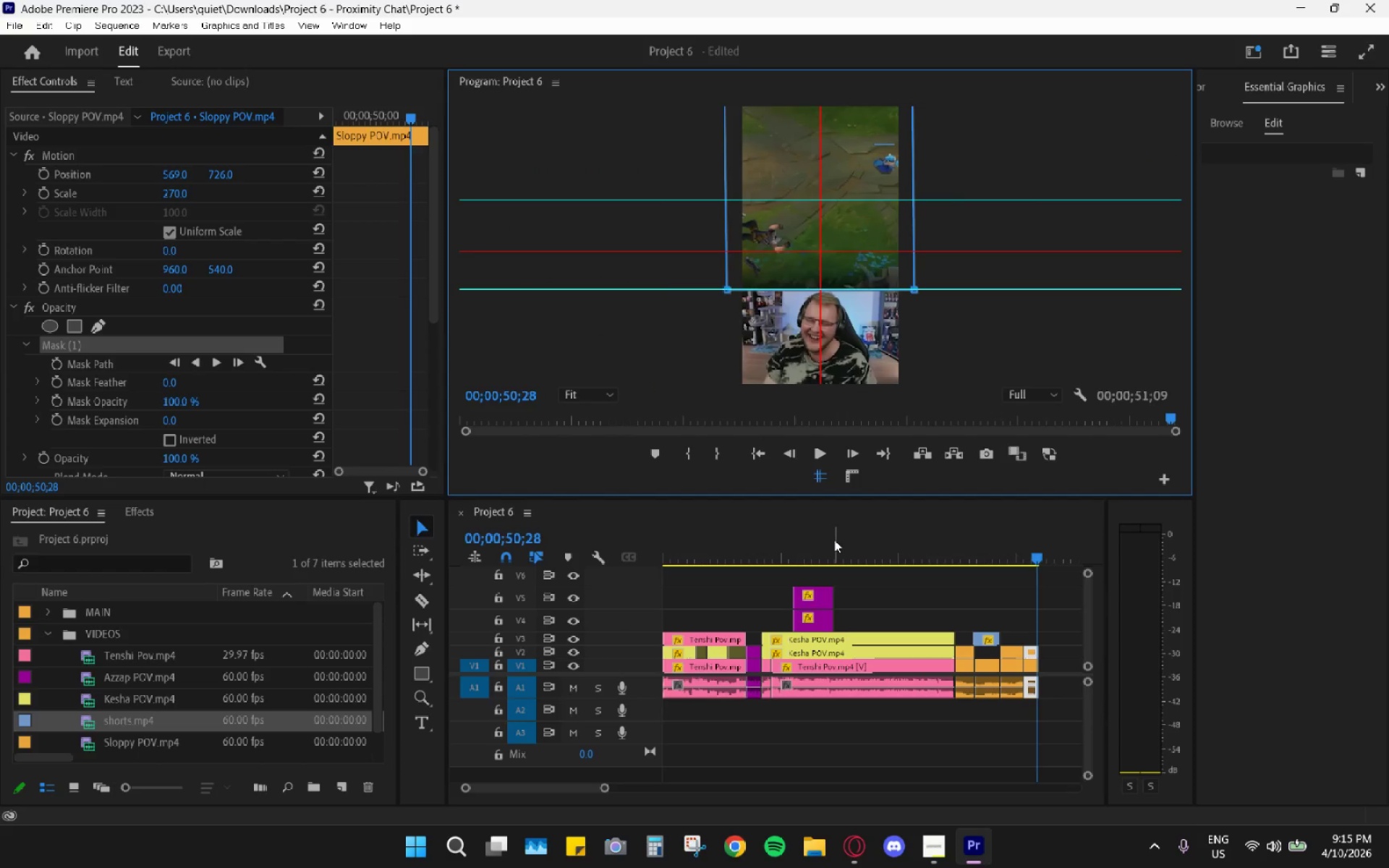 
left_click_drag(start_coordinate=[834, 539], to_coordinate=[755, 508])
 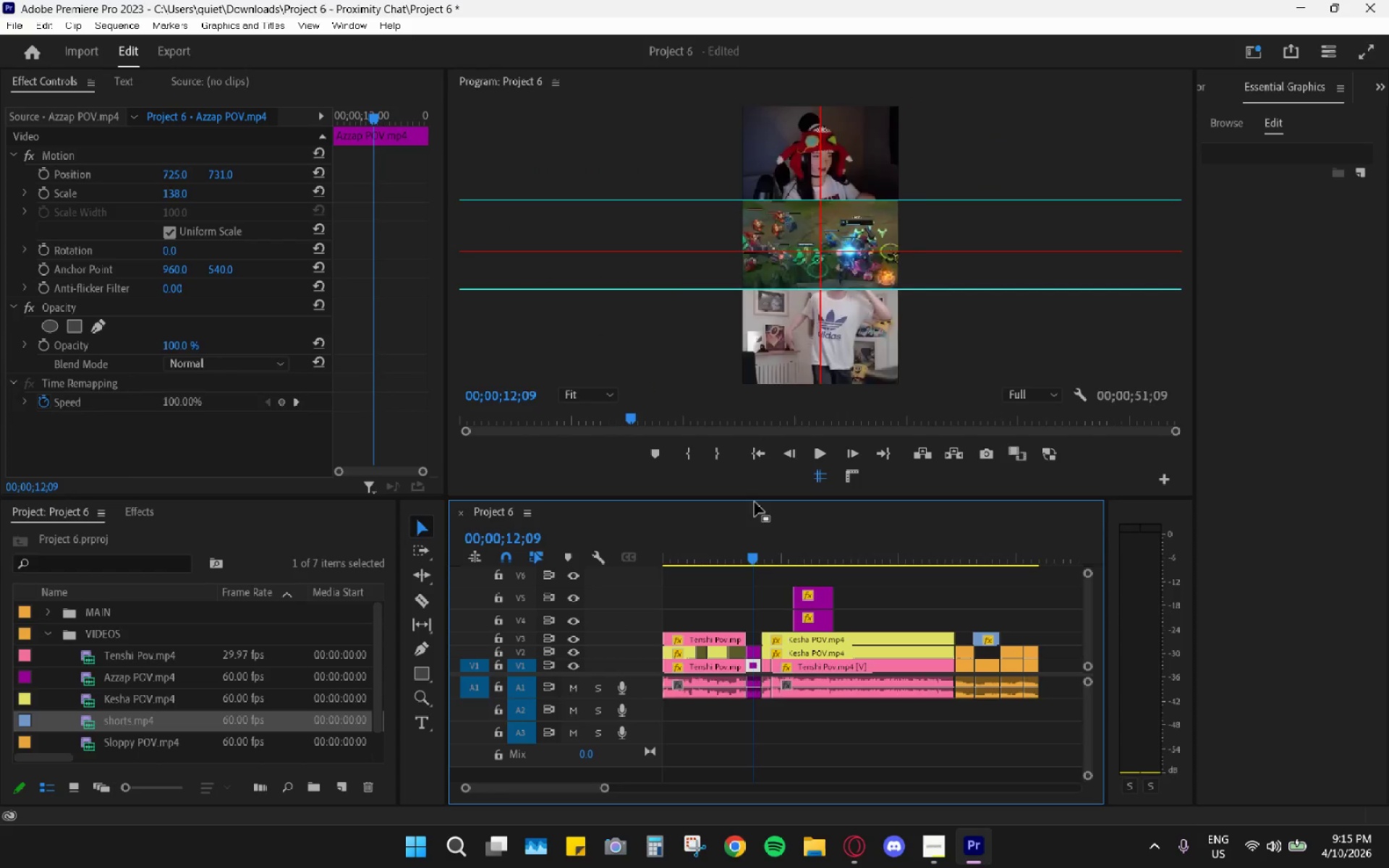 
key(Space)
 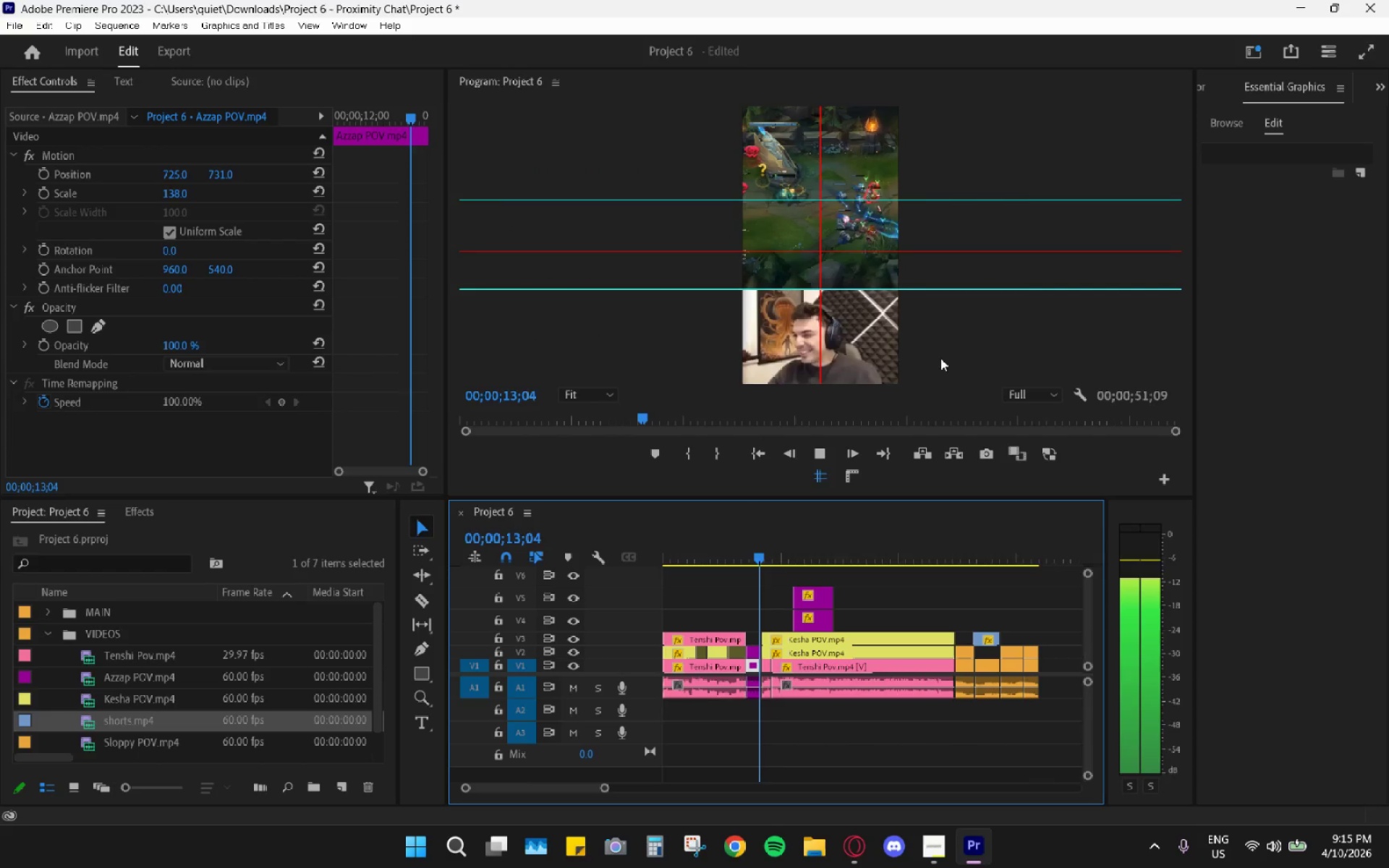 
left_click([817, 475])
 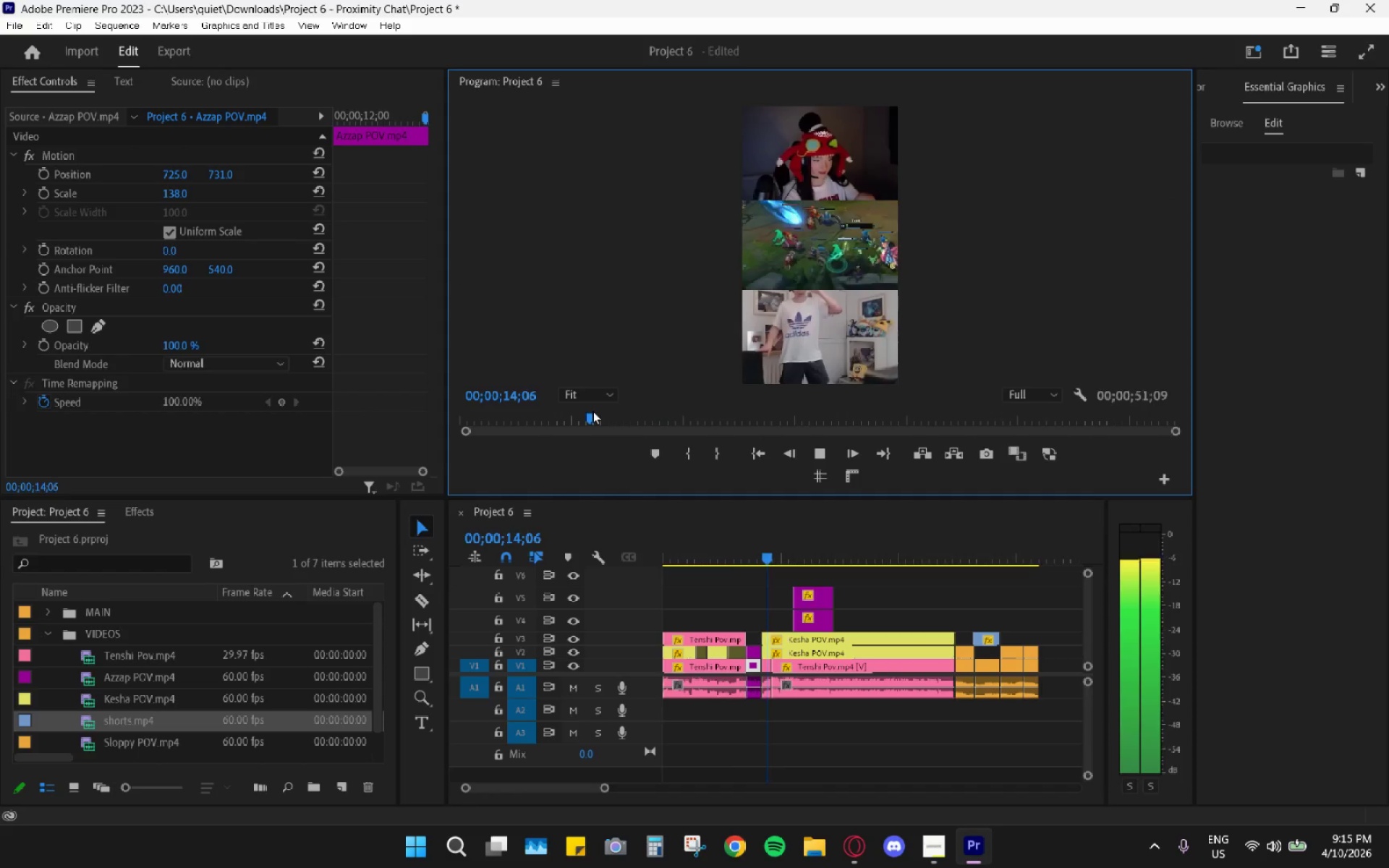 
double_click([594, 391])
 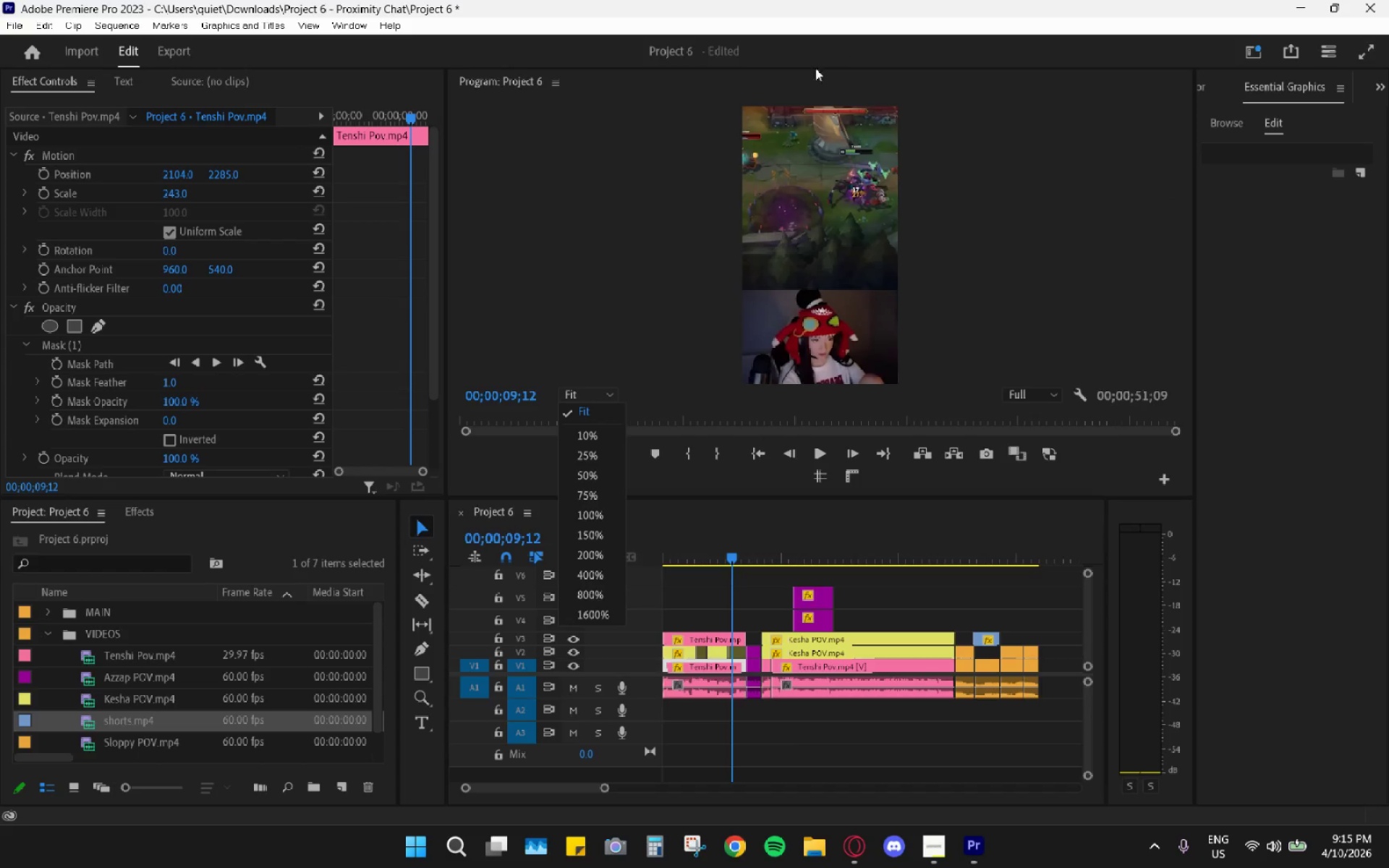 
double_click([810, 75])
 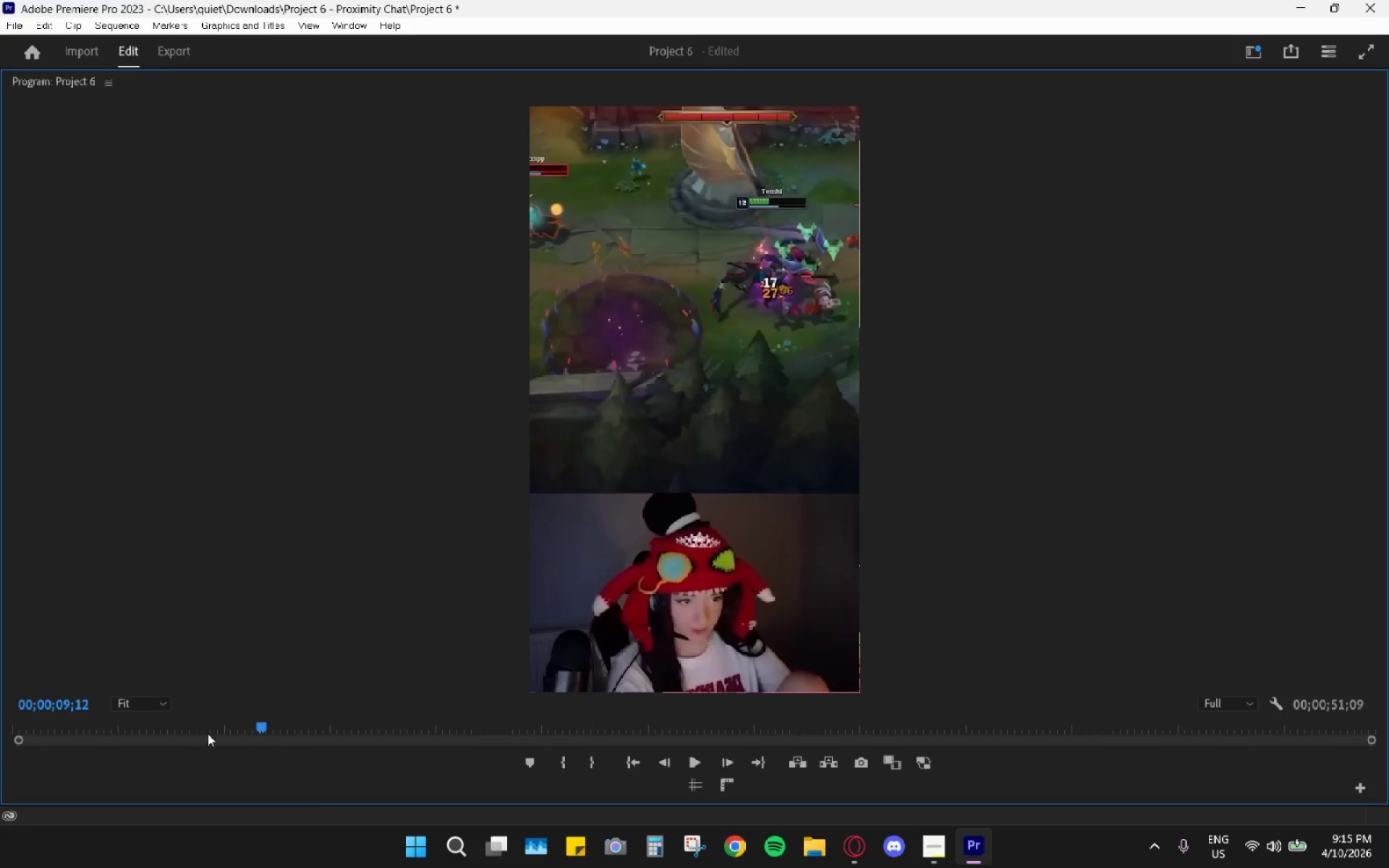 
left_click_drag(start_coordinate=[260, 720], to_coordinate=[0, 718])
 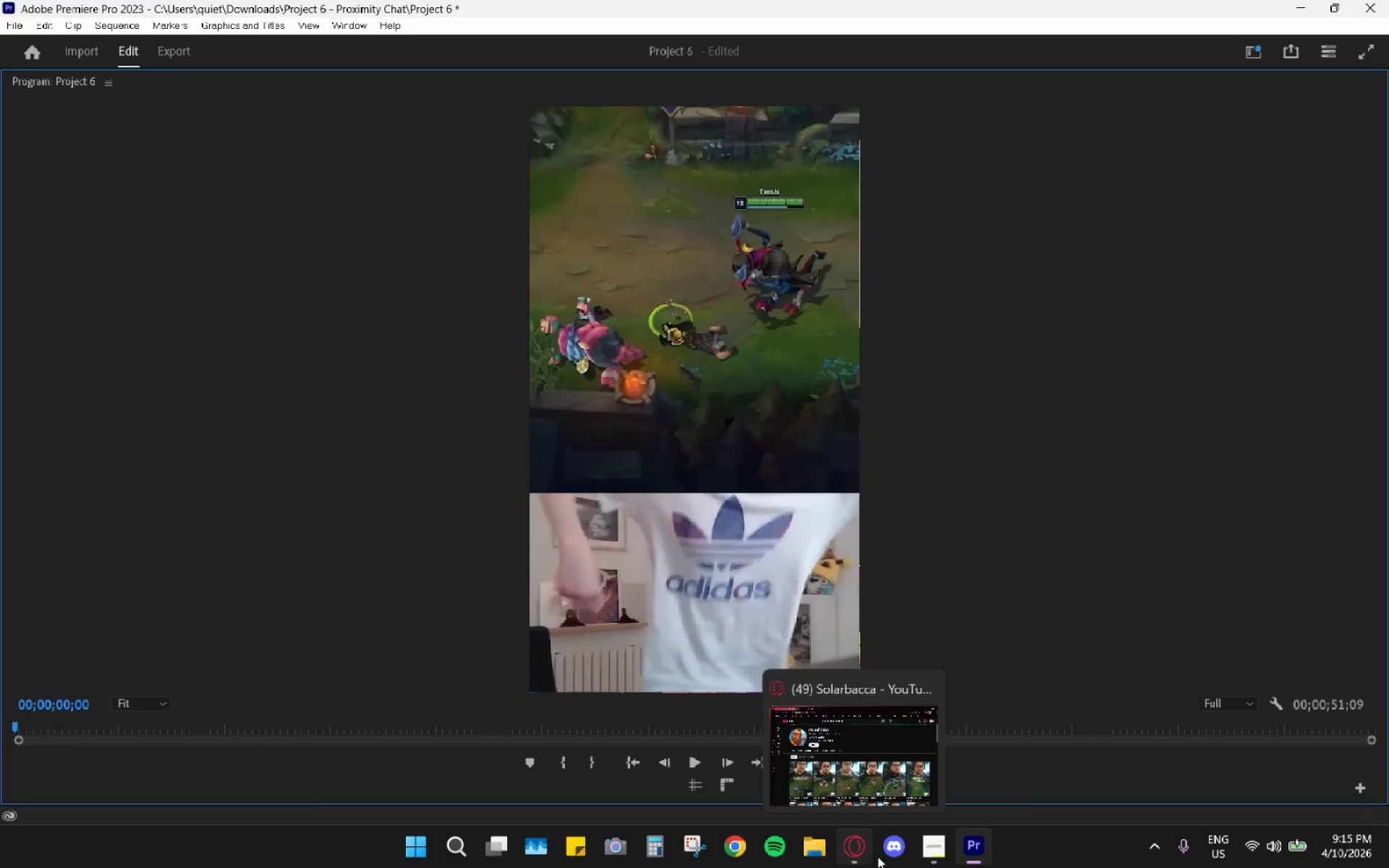 
left_click([933, 858])